 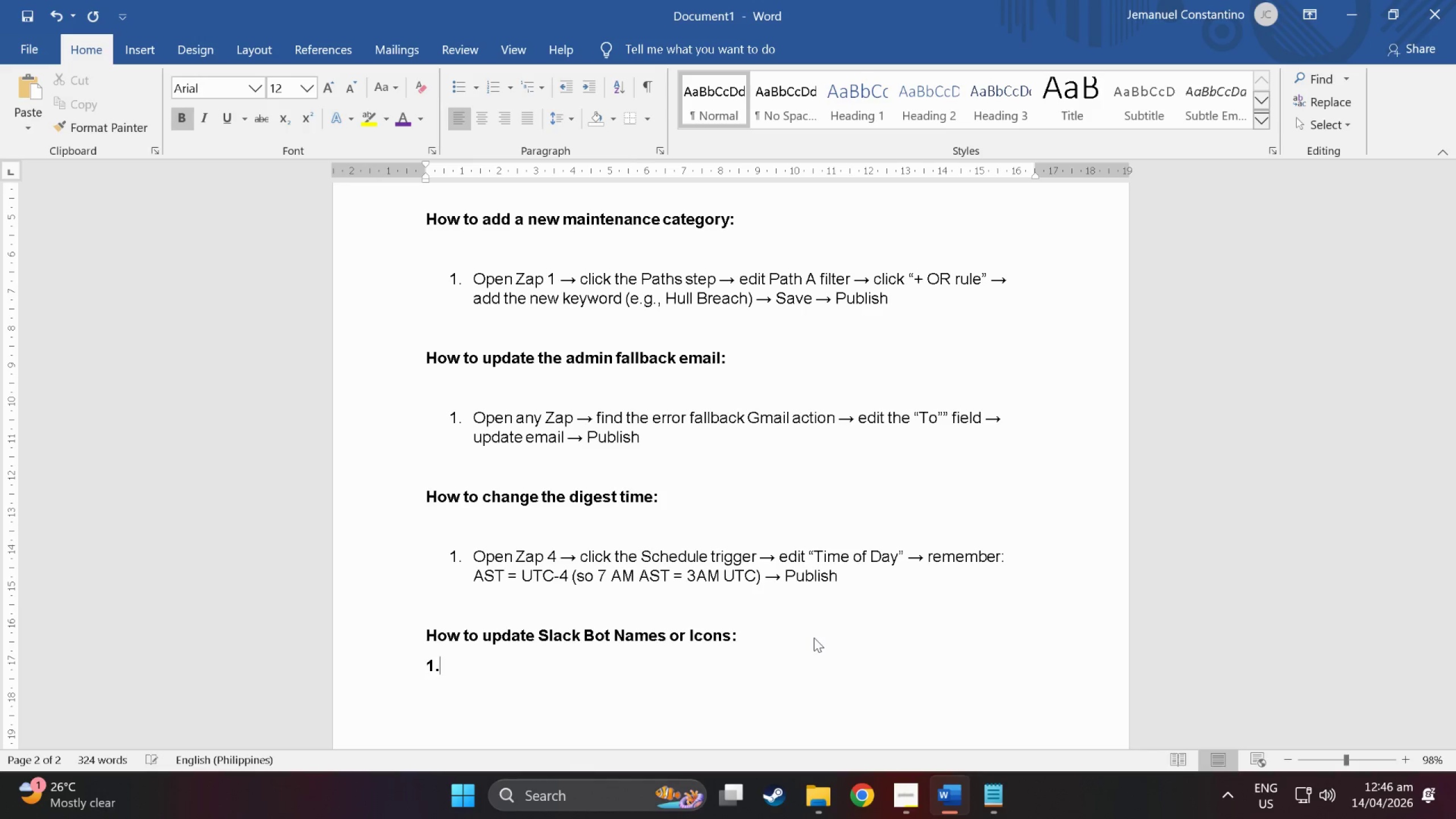 
key(Backspace)
 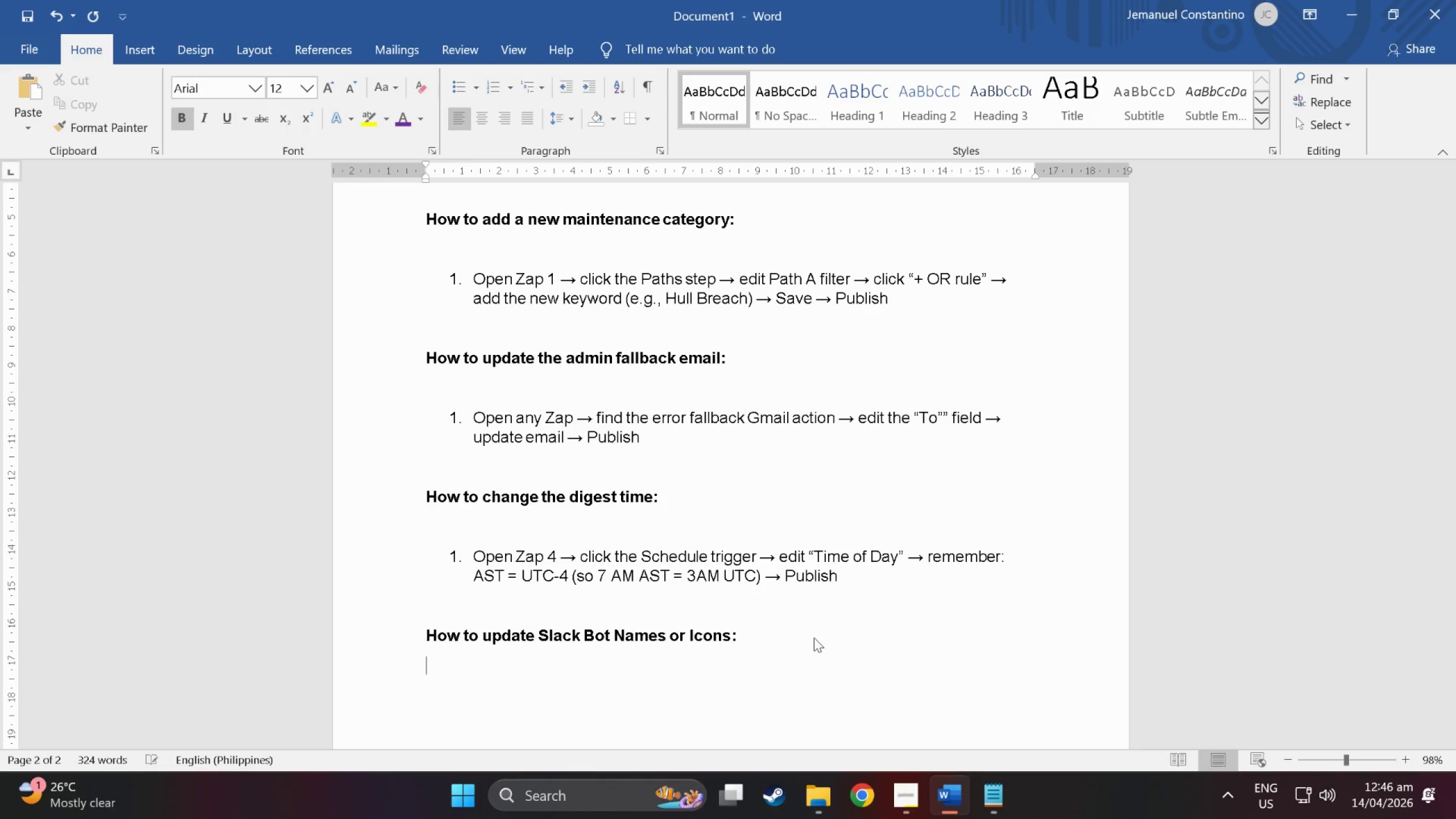 
key(Backspace)
 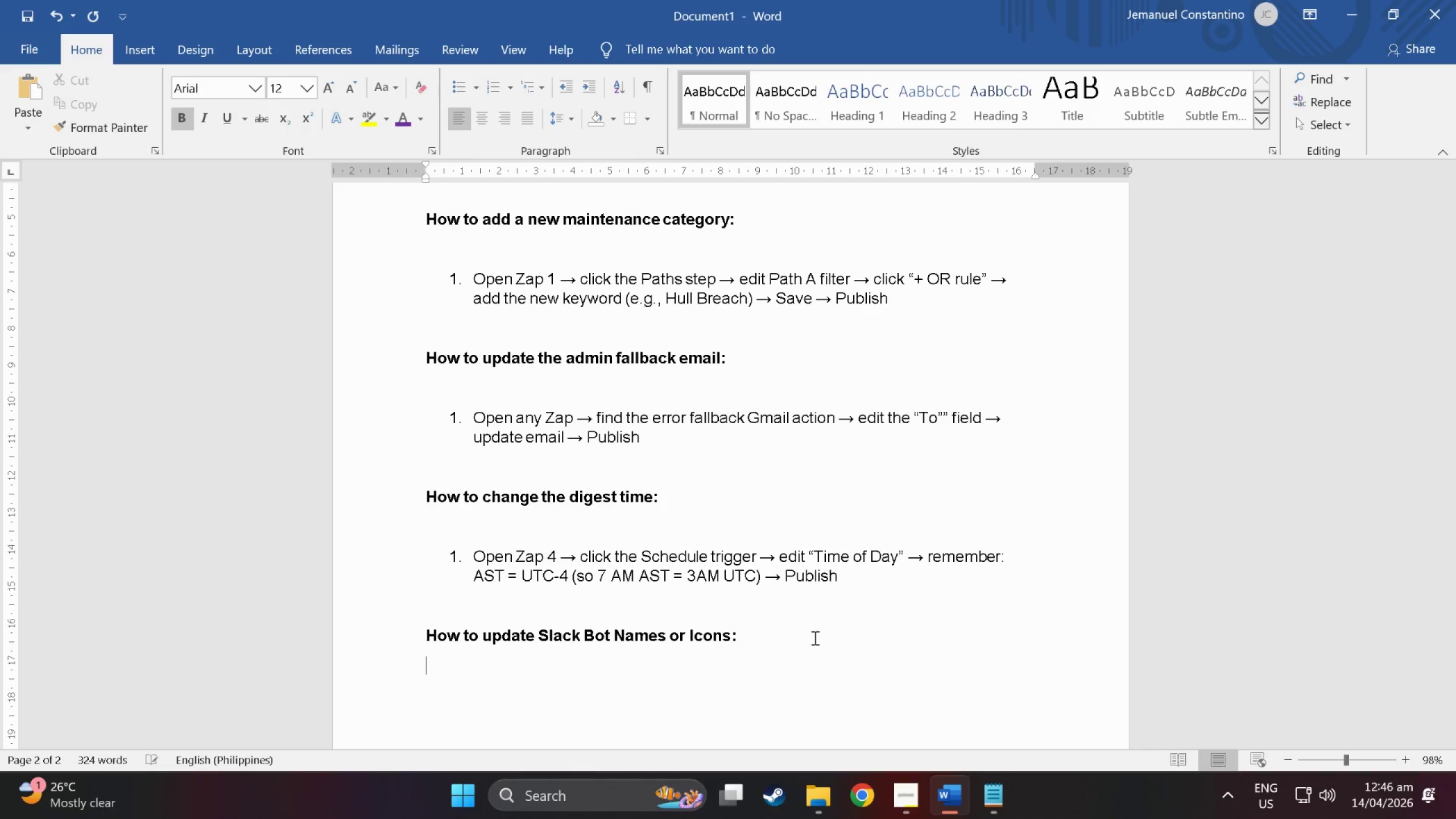 
key(Control+B)
 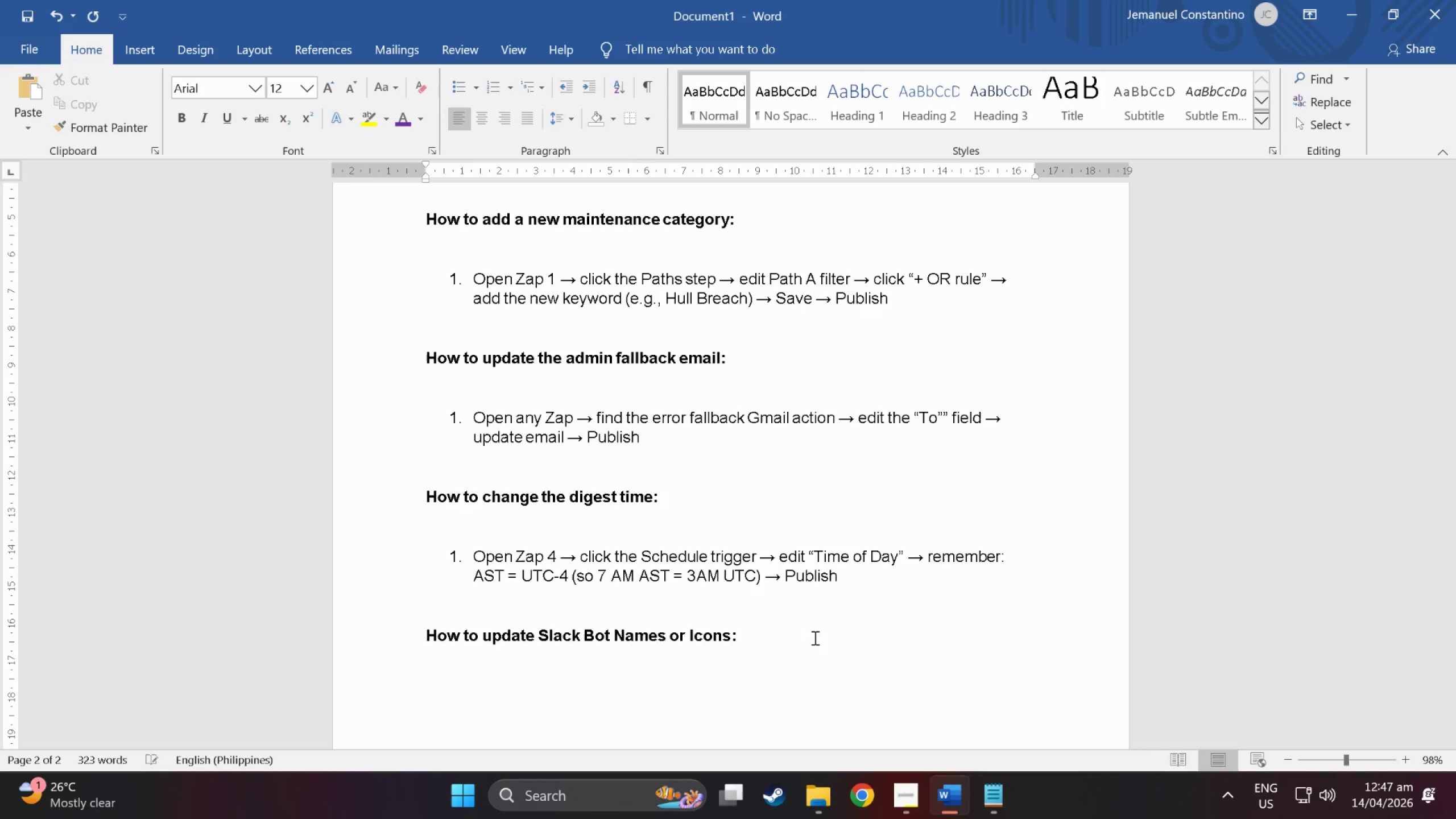 
key(1)
 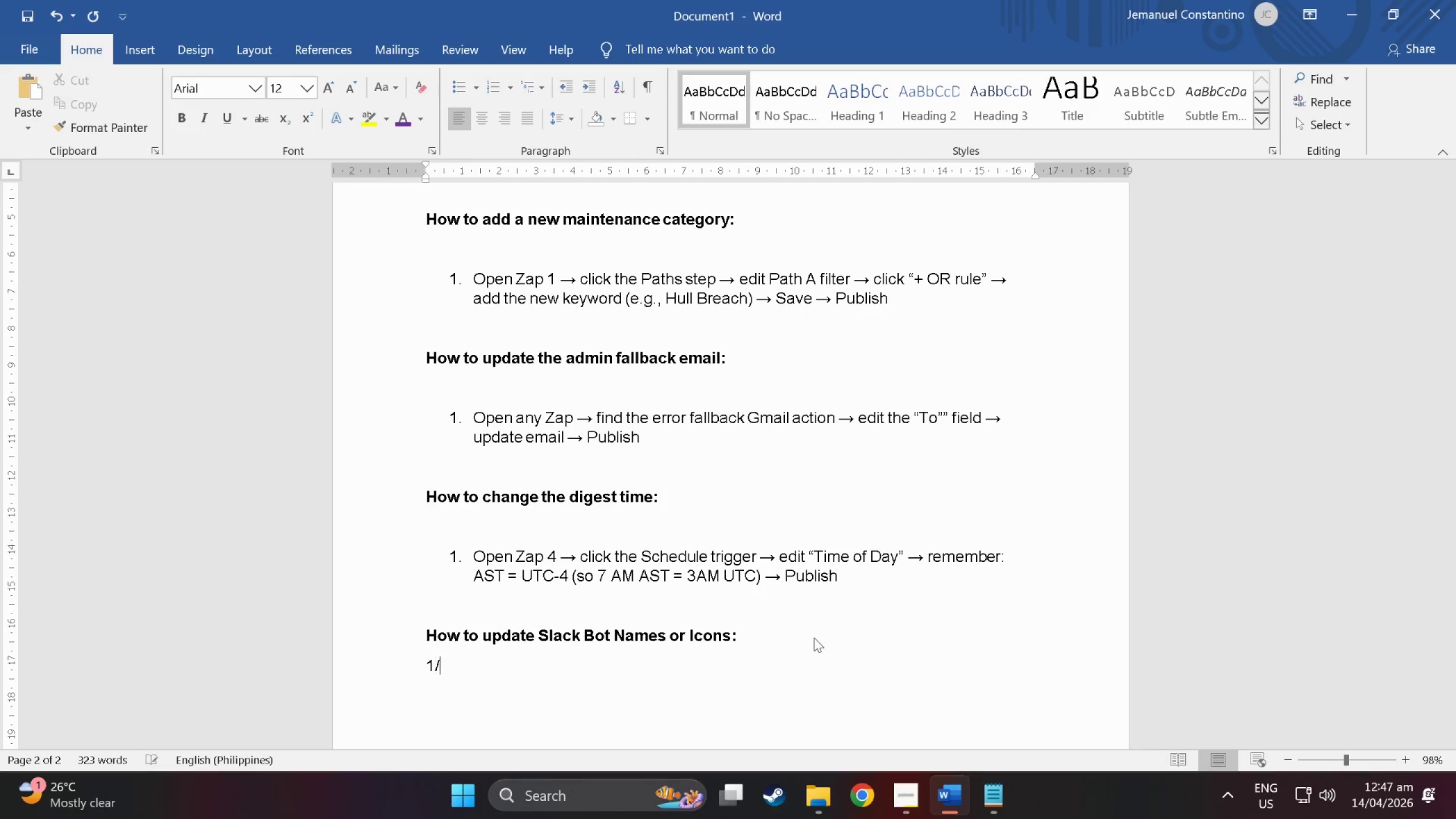 
key(Slash)
 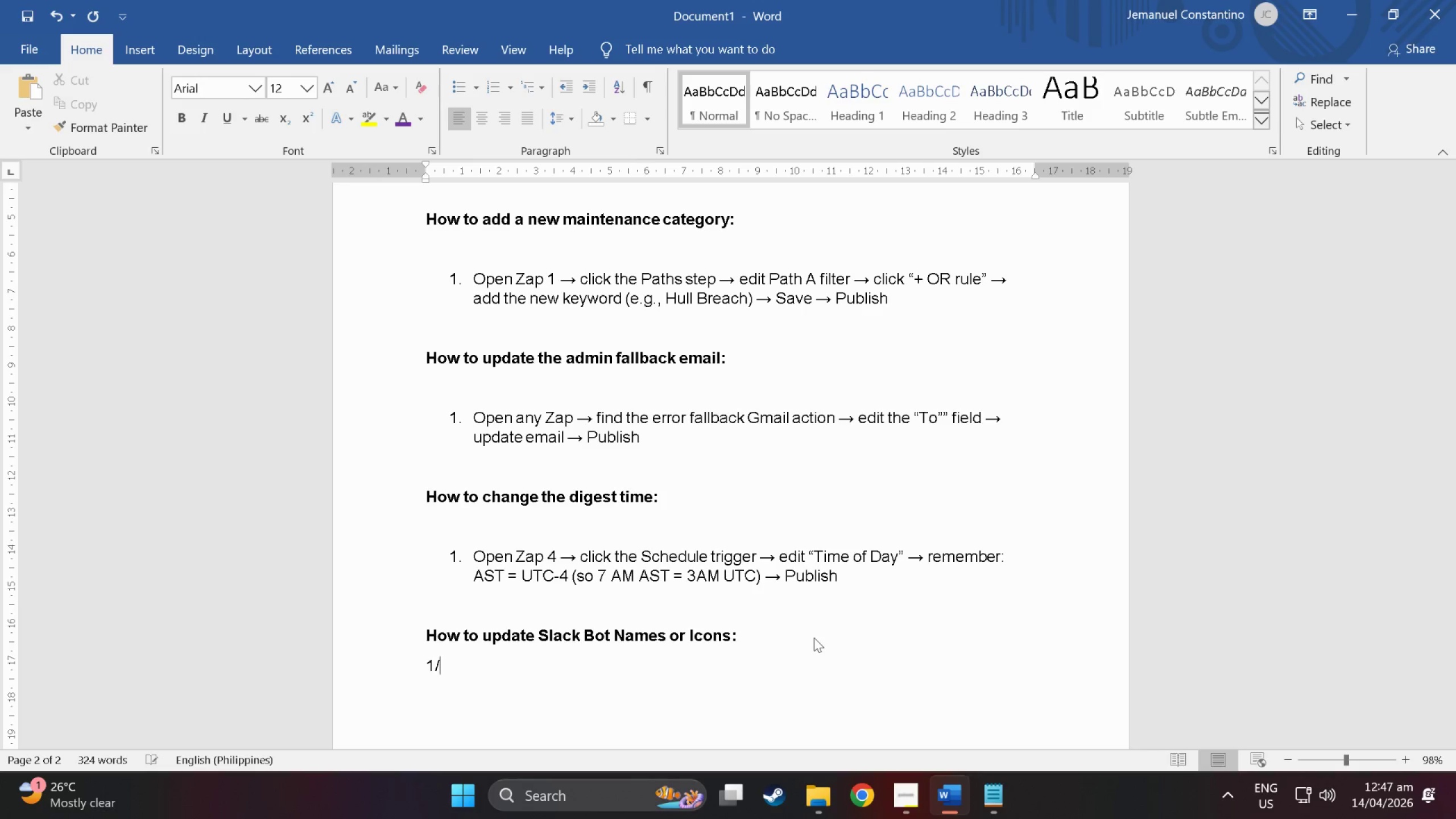 
key(Backspace)
 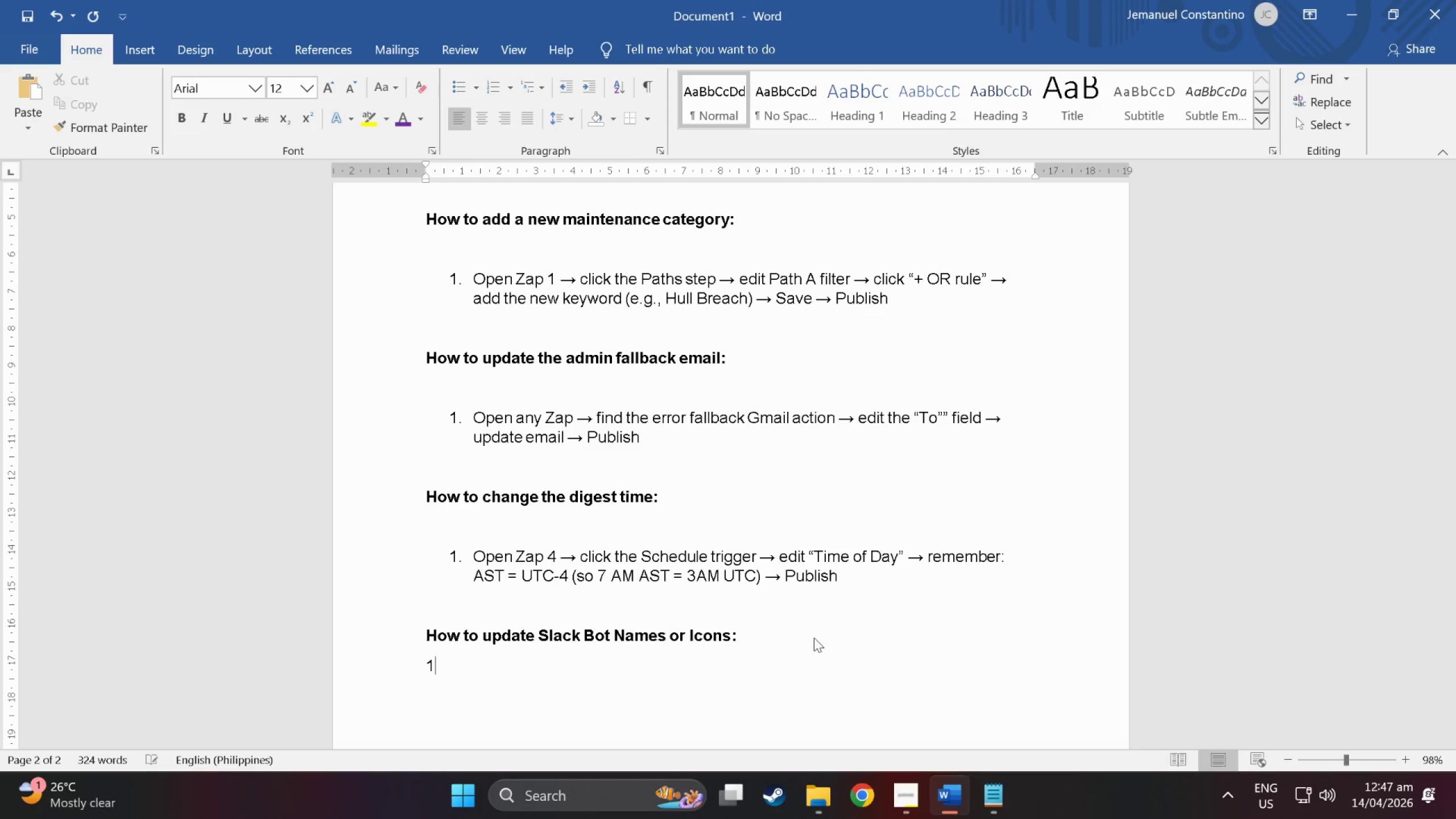 
key(Period)
 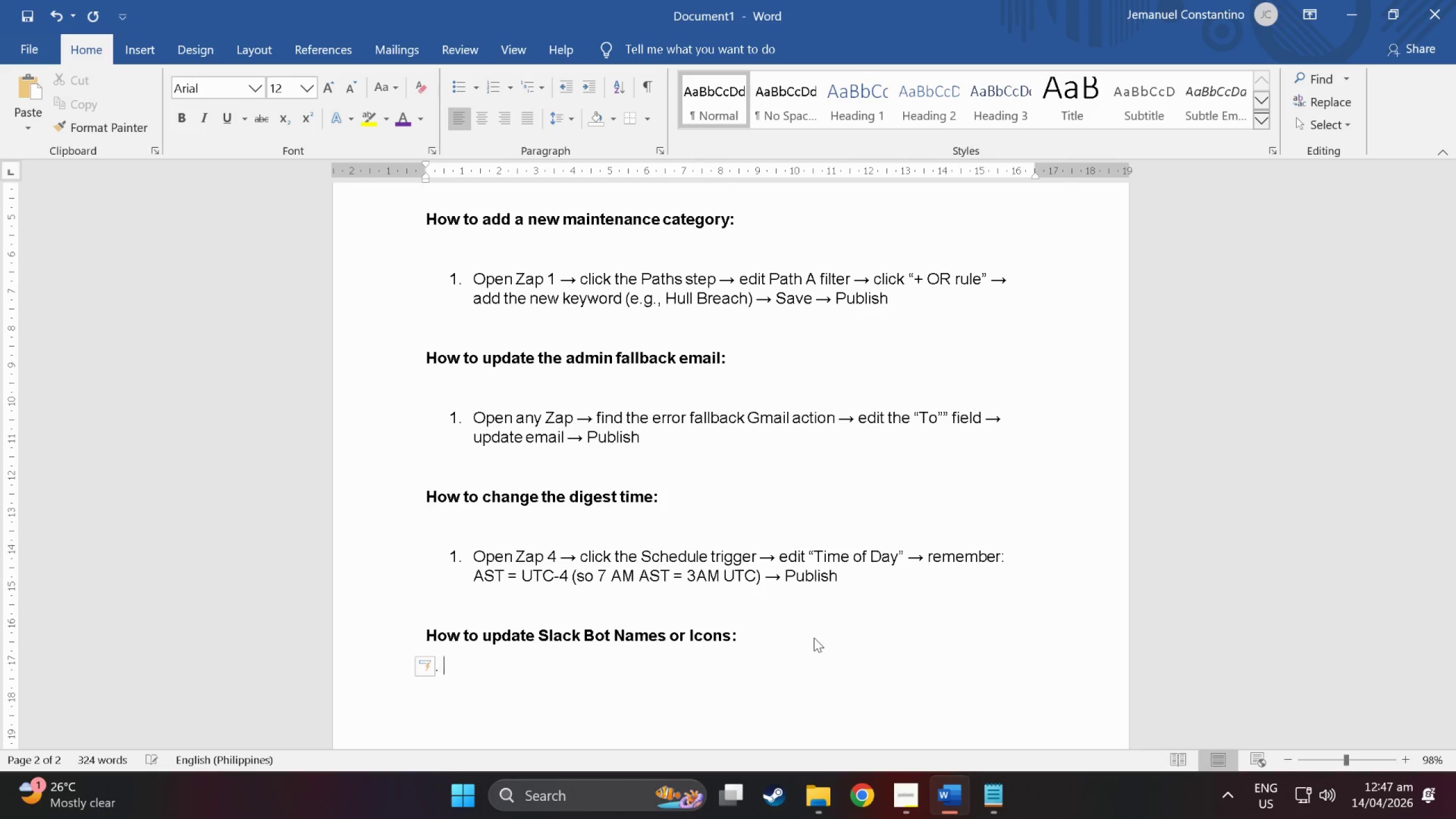 
key(Space)
 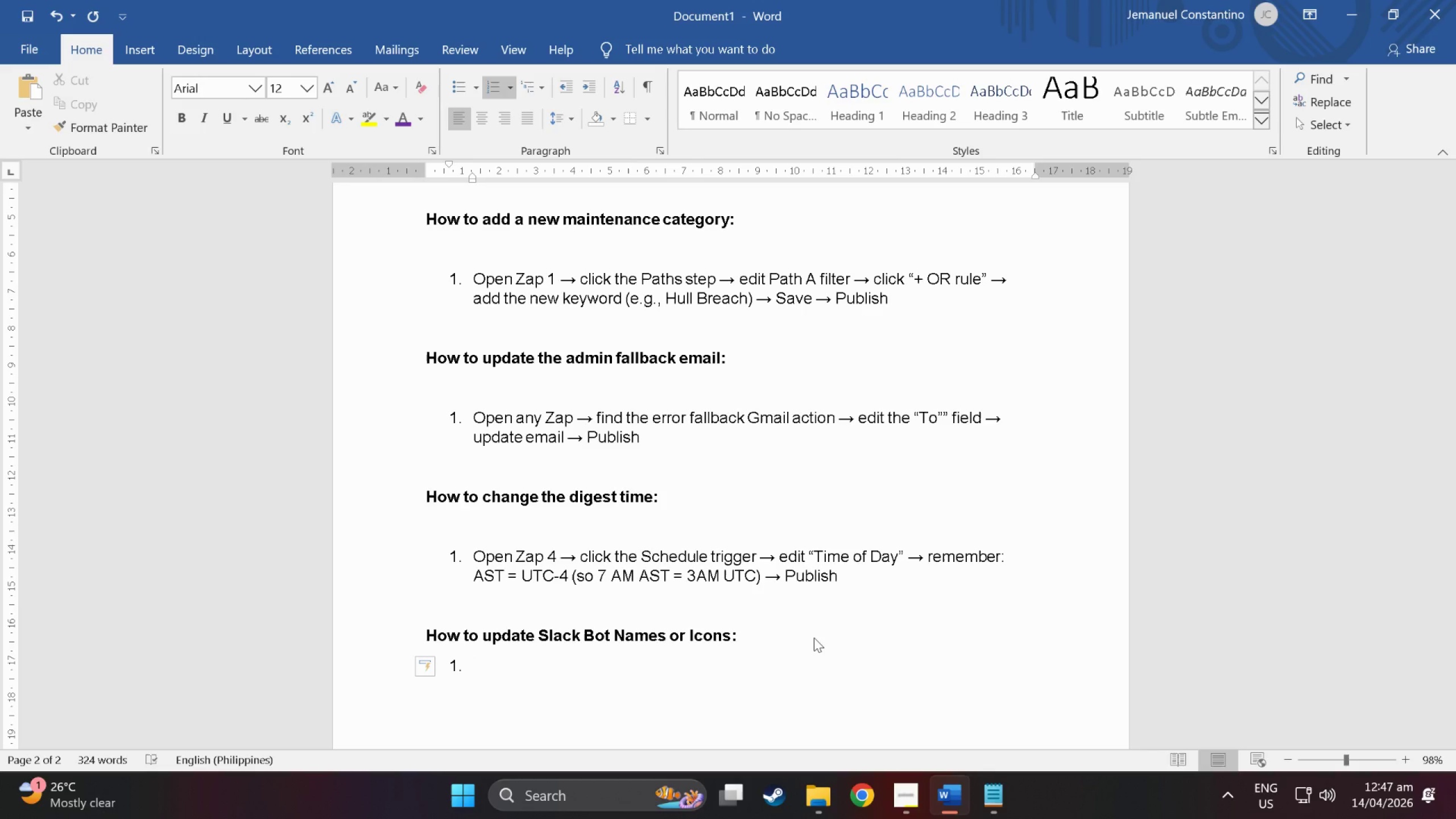 
wait(9.27)
 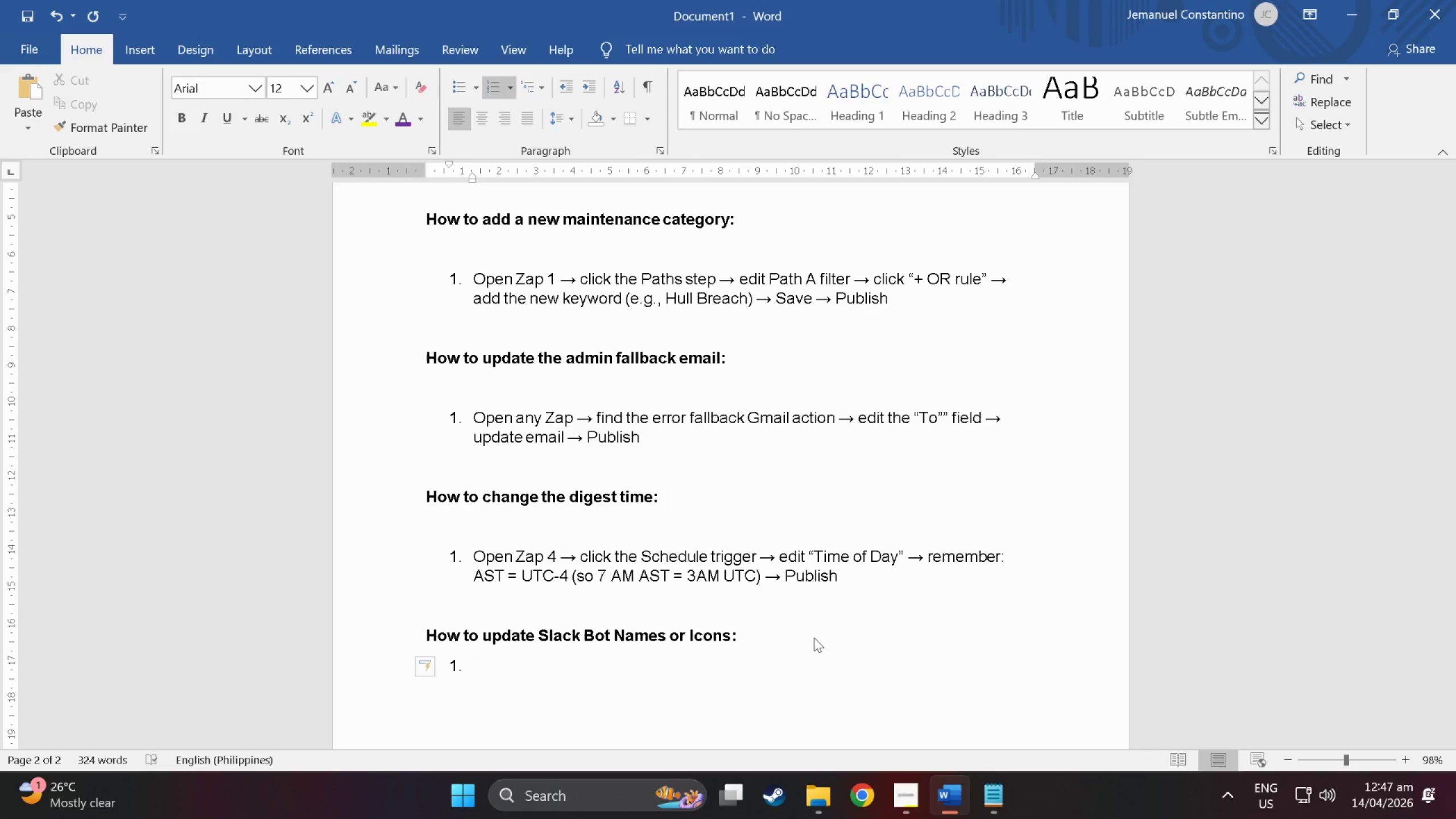 
type(Each zap)
key(Backspace)
key(Backspace)
key(Backspace)
type(Zap posts messages )
 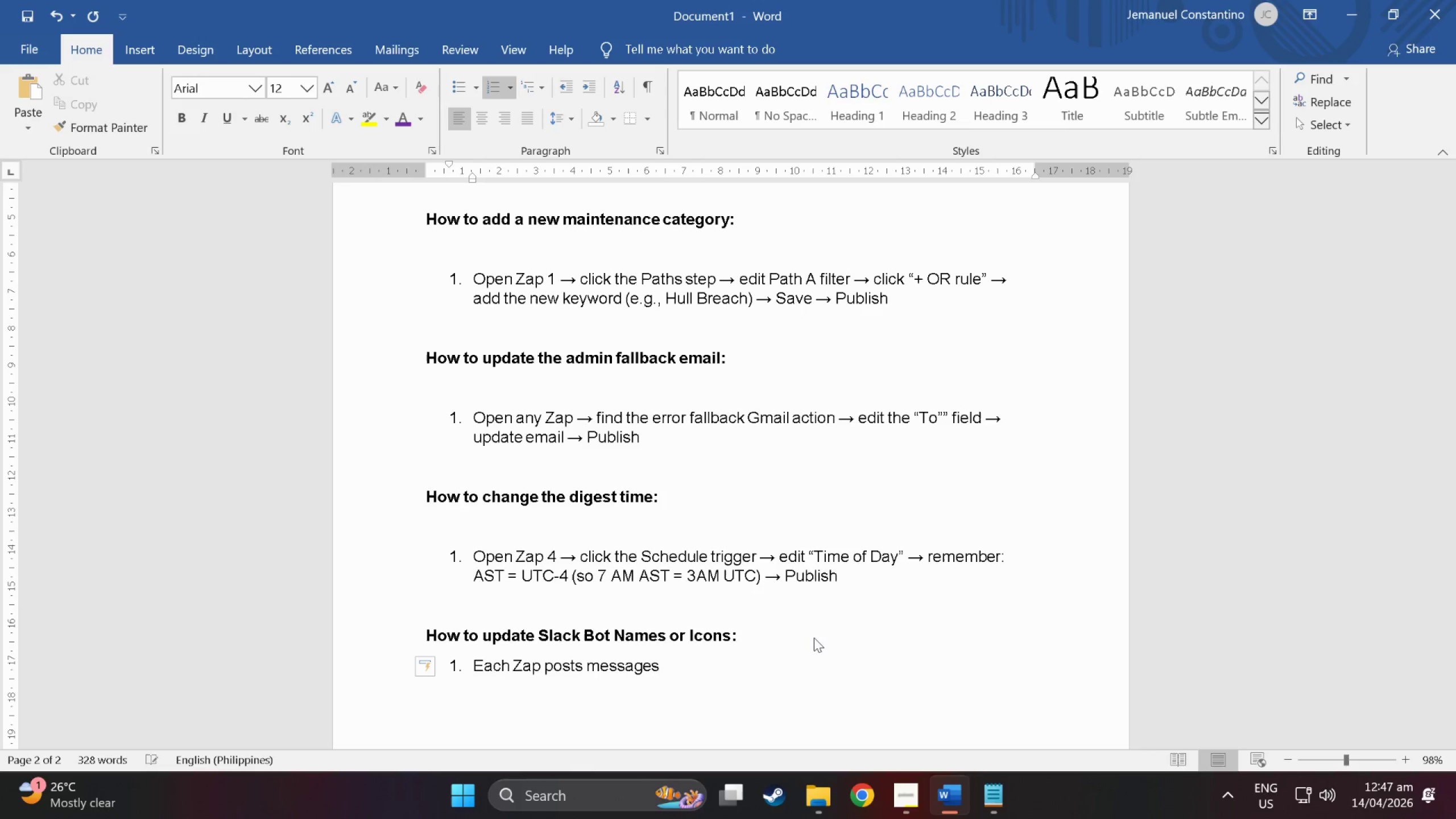 
left_click([470, 665])
 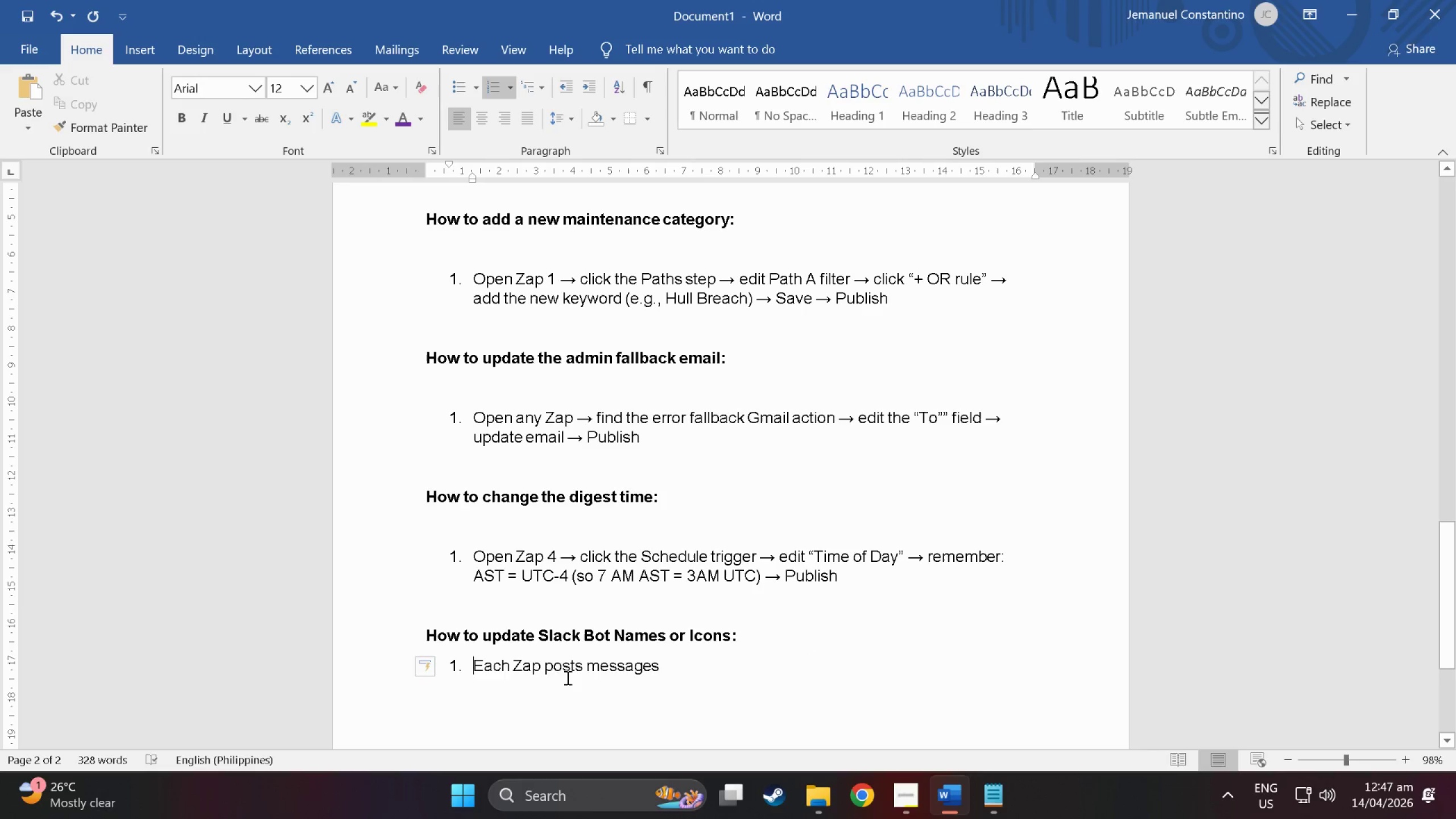 
key(Backspace)
 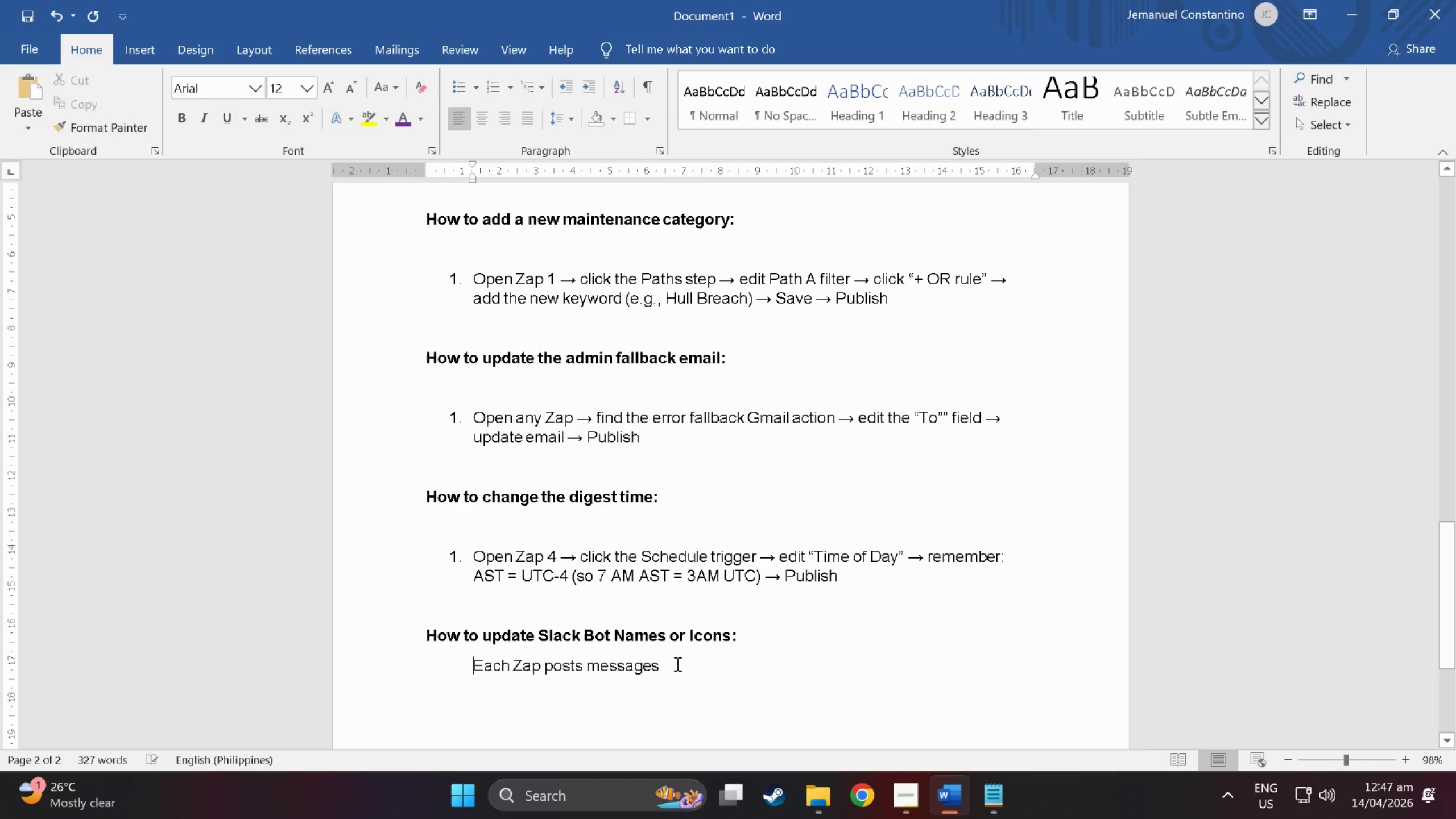 
left_click([679, 660])
 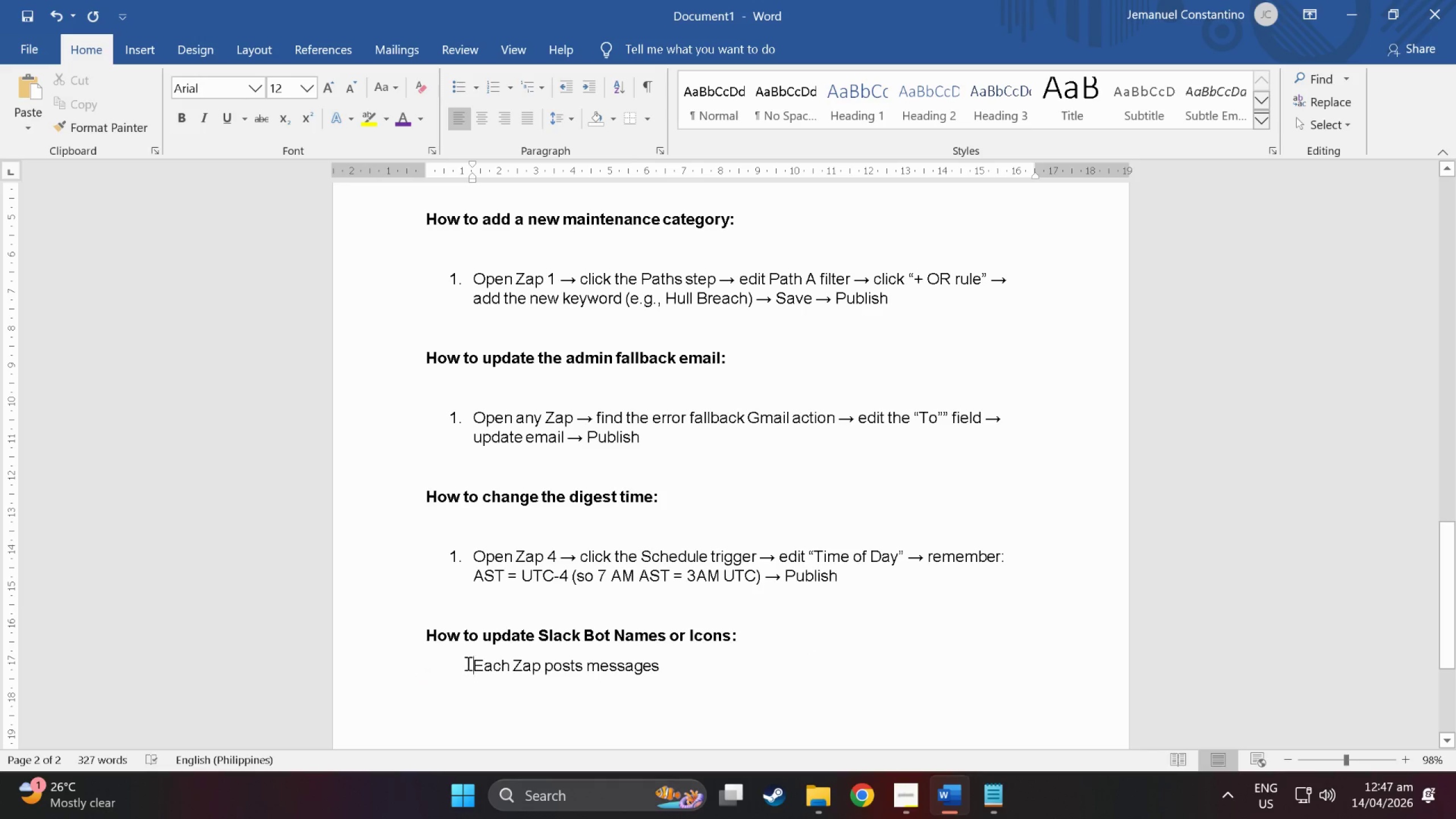 
double_click([478, 665])
 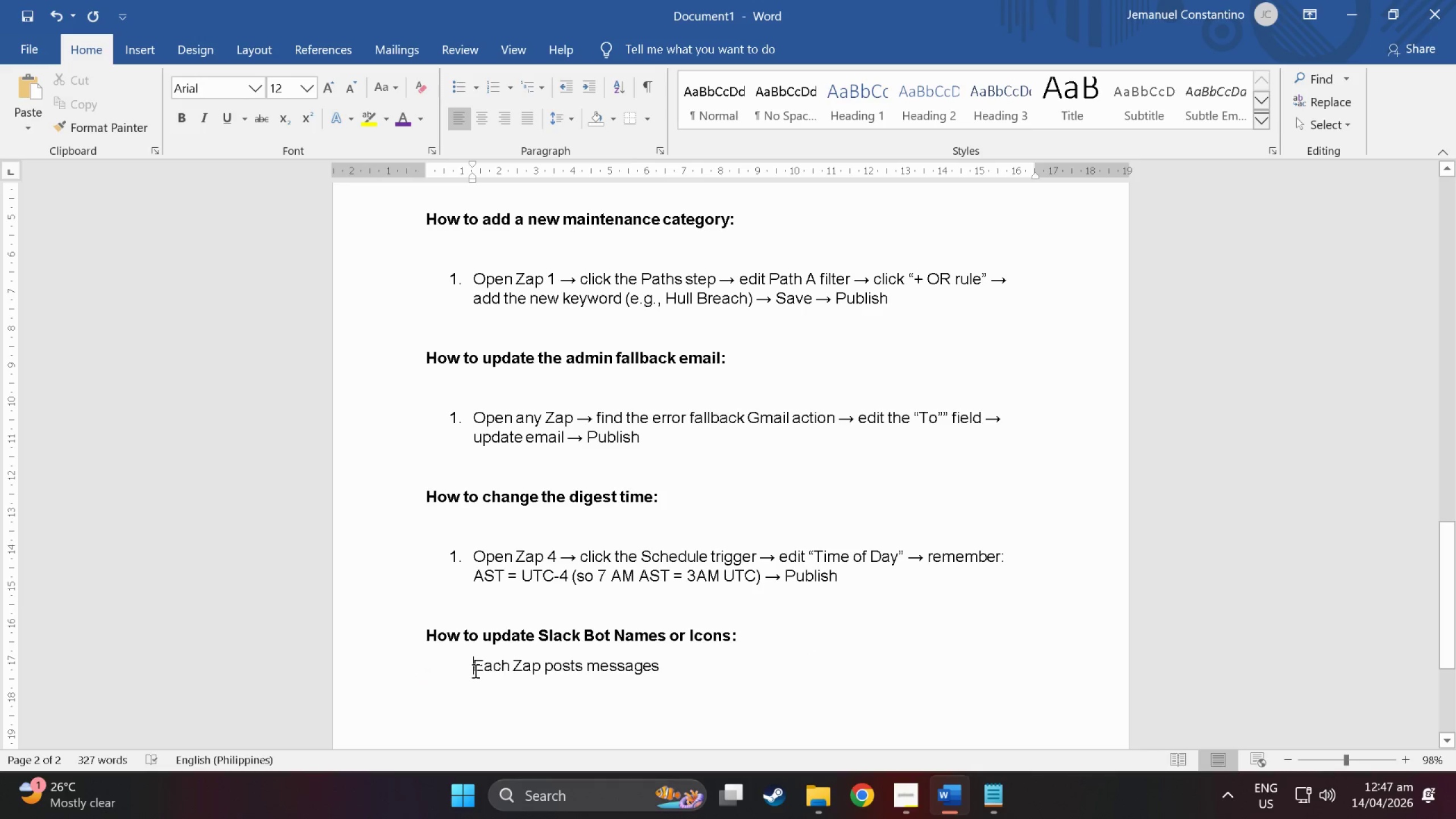 
key(Backspace)
 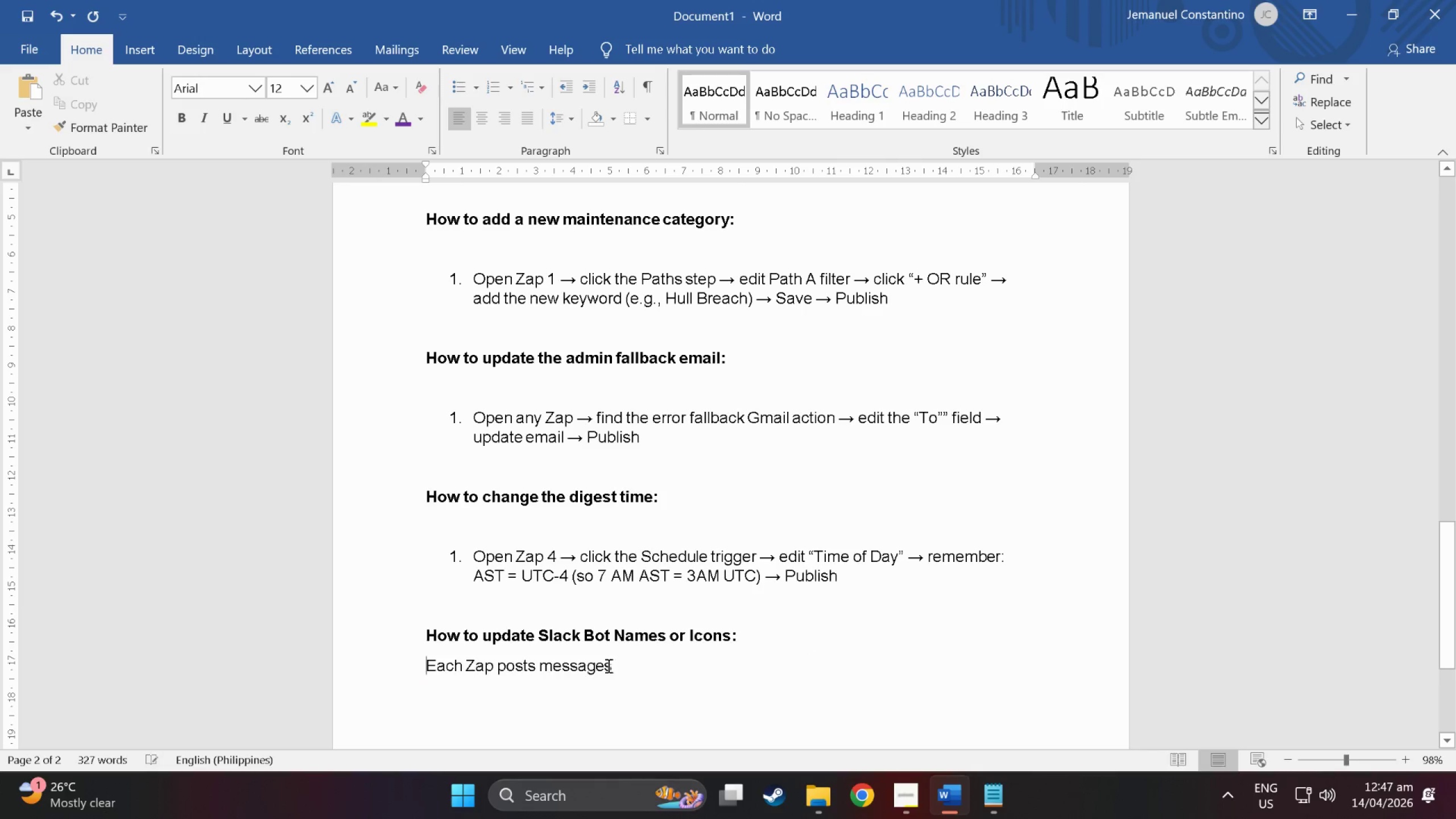 
left_click([611, 665])
 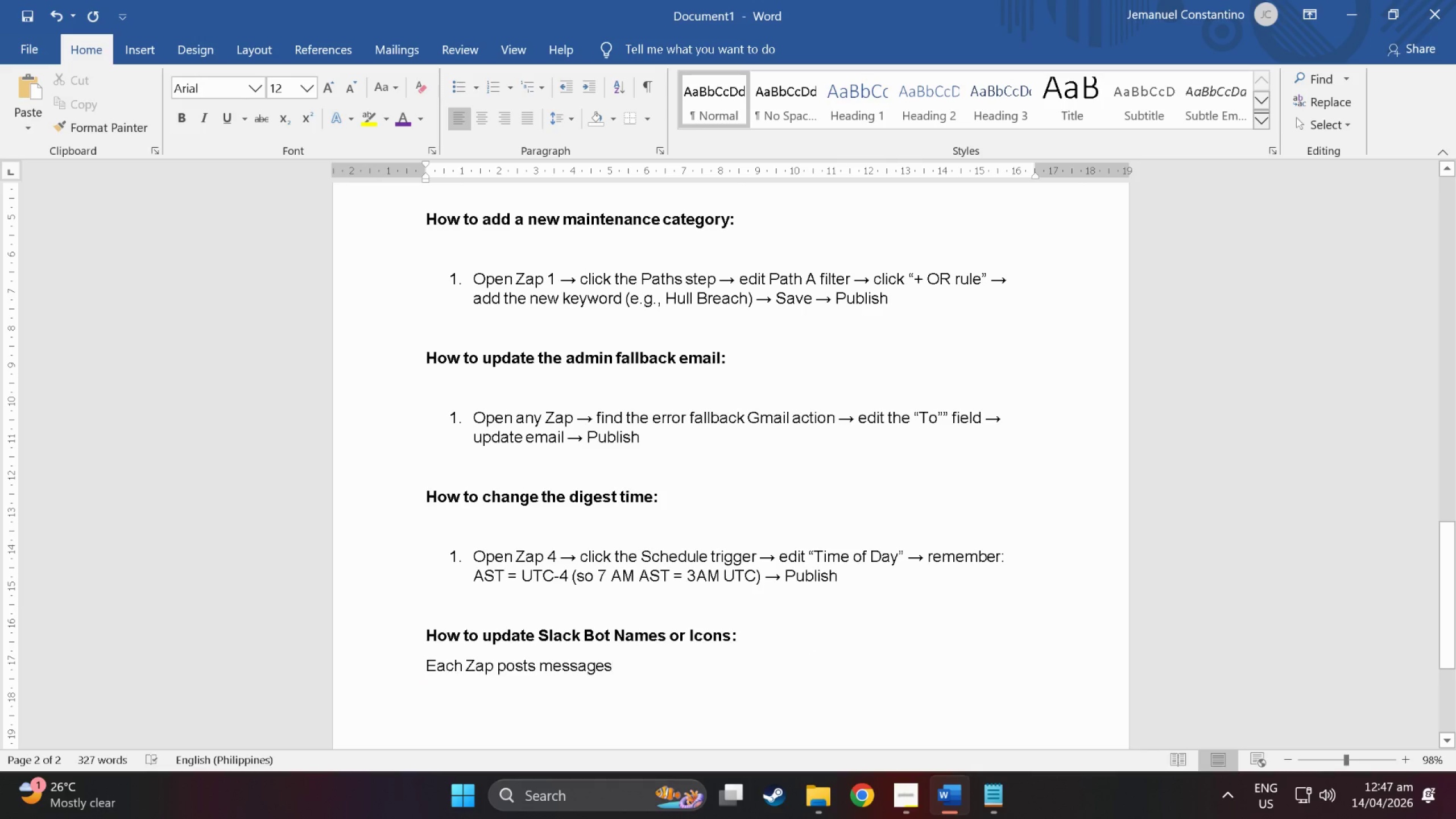 
key(Space)
 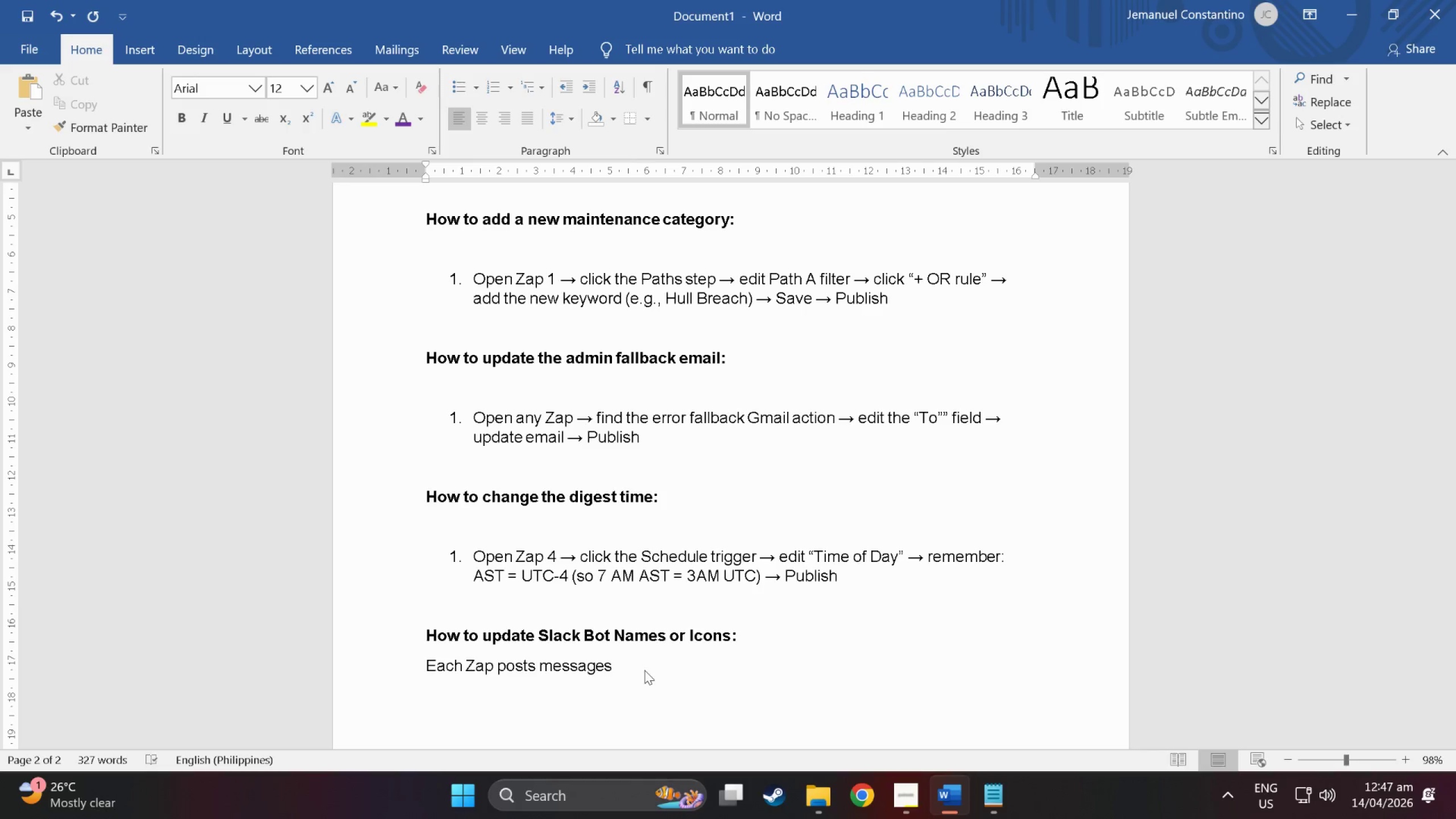 
double_click([769, 639])
 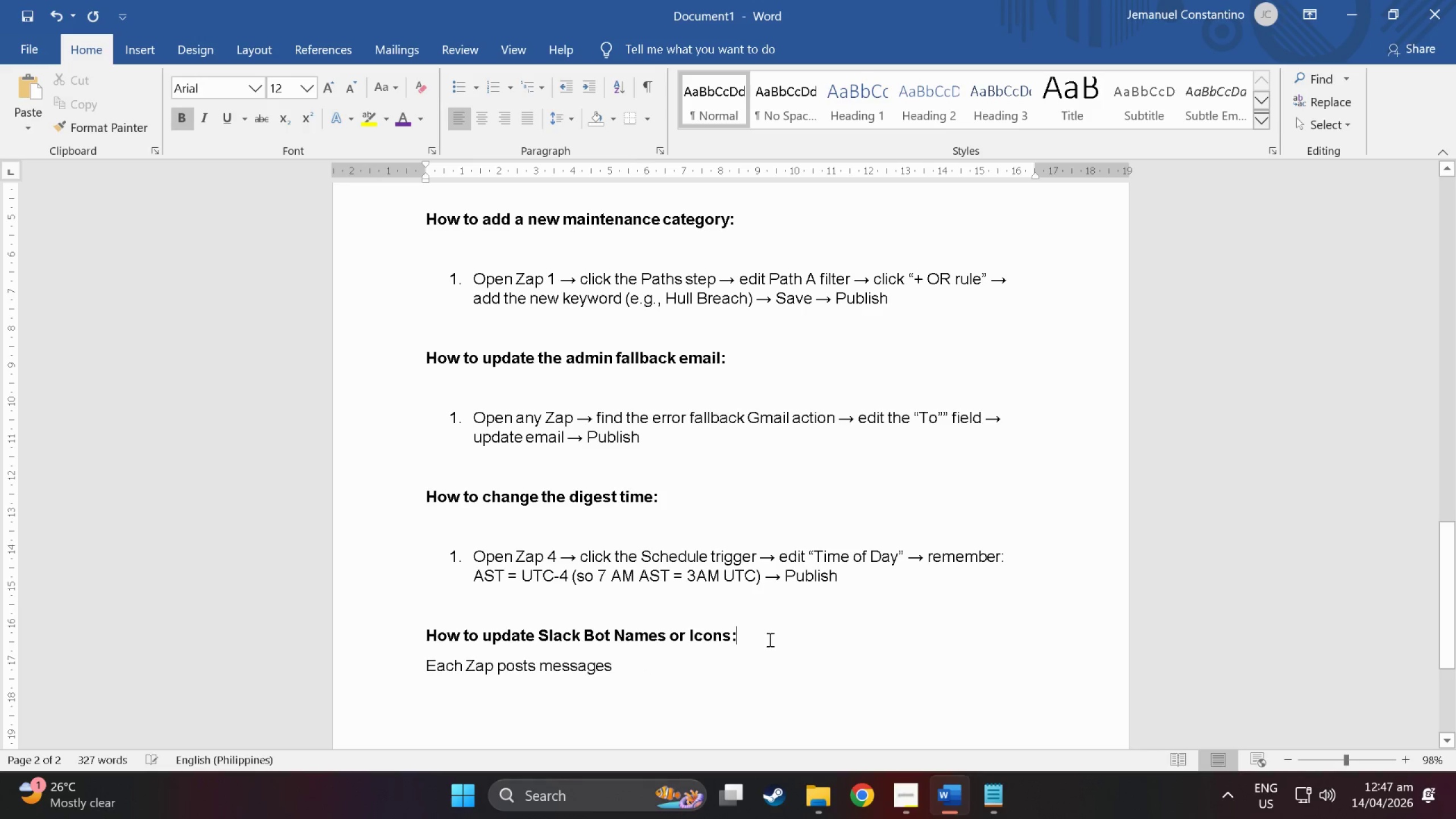 
key(Enter)
 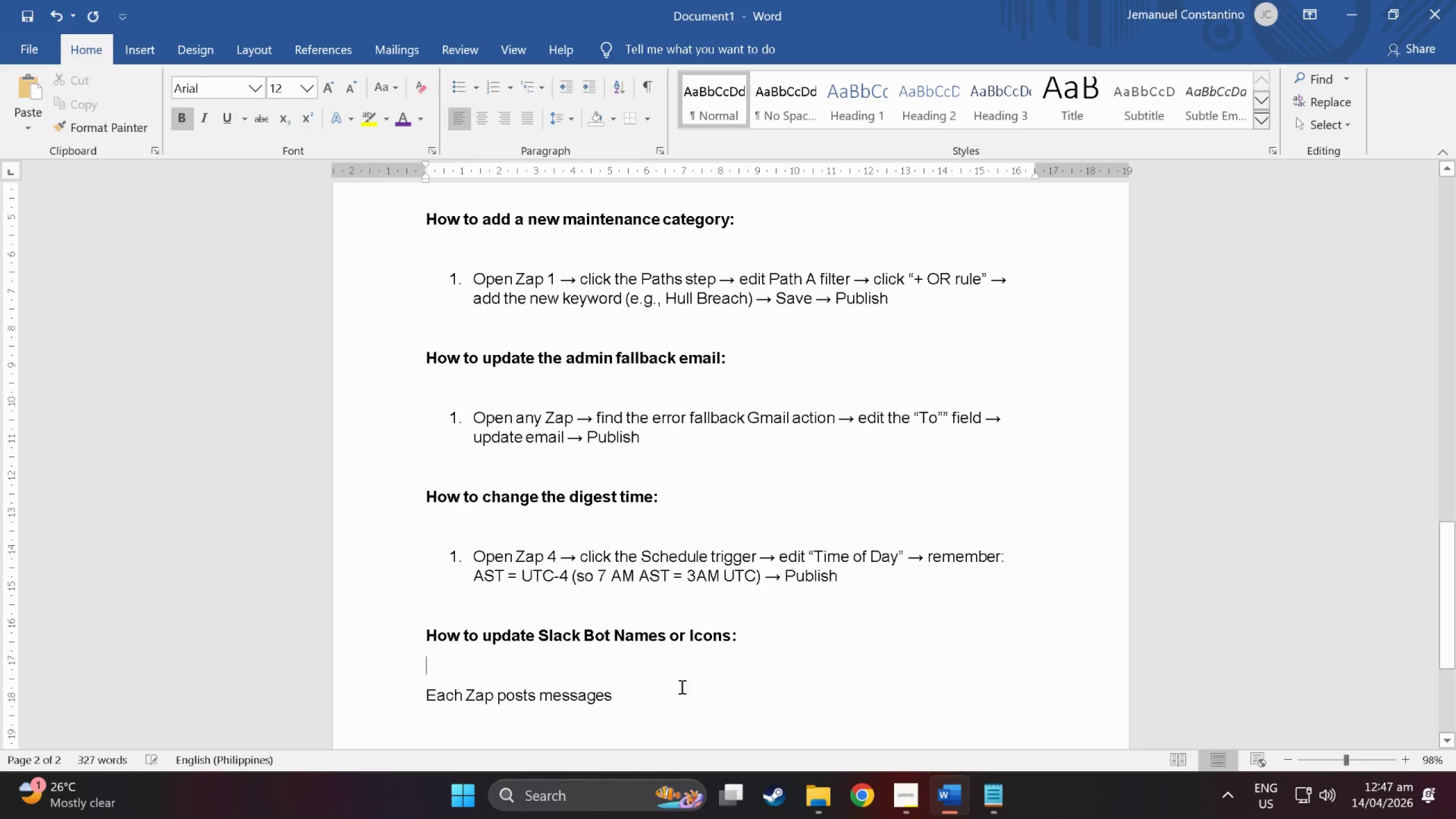 
left_click([679, 692])
 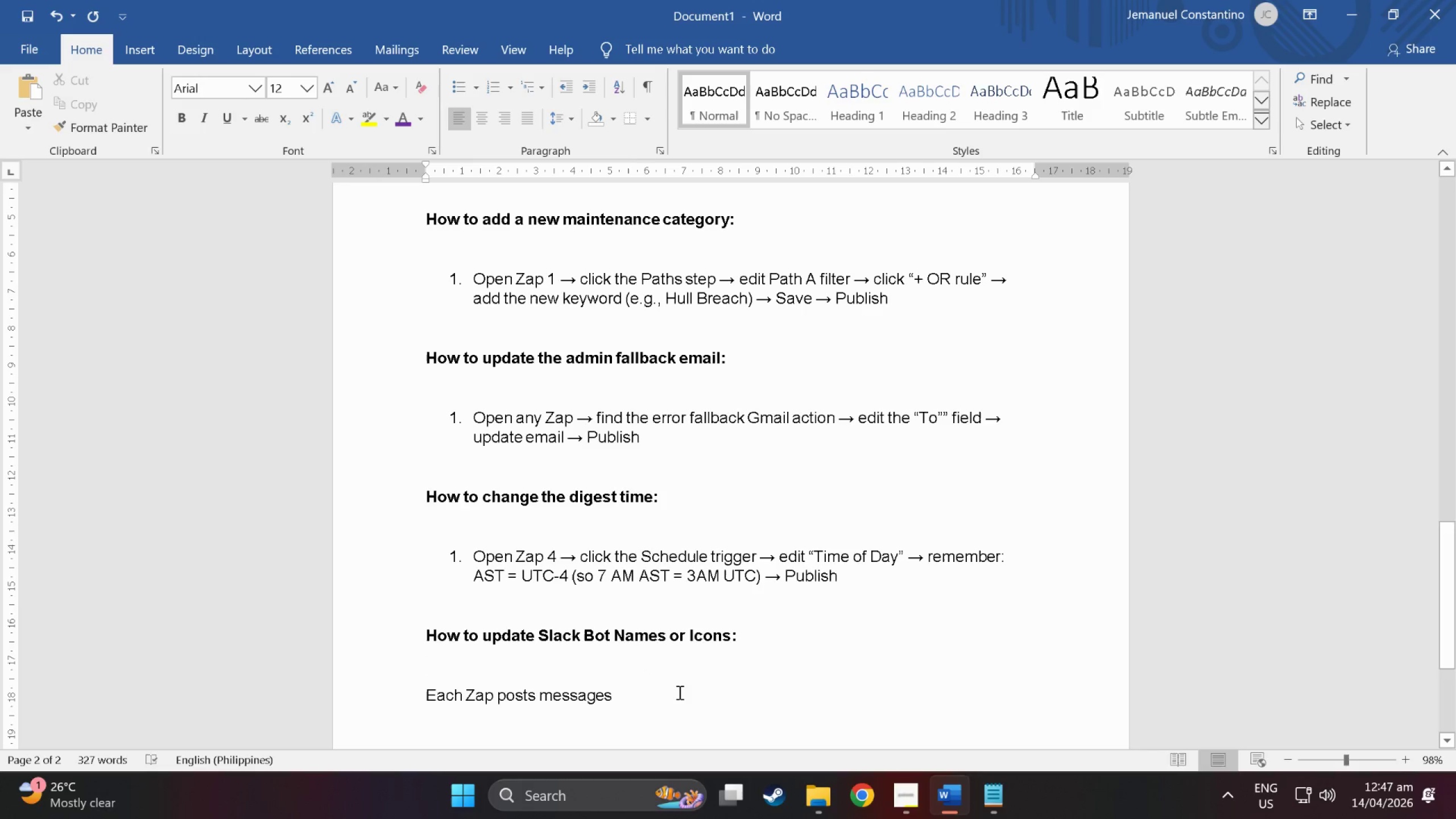 
type(u)
key(Backspace)
key(Backspace)
type(using a named nb)
key(Backspace)
key(Backspace)
type( bot for a plo)
key(Backspace)
key(Backspace)
type(olished, professional look. Here is the current)
 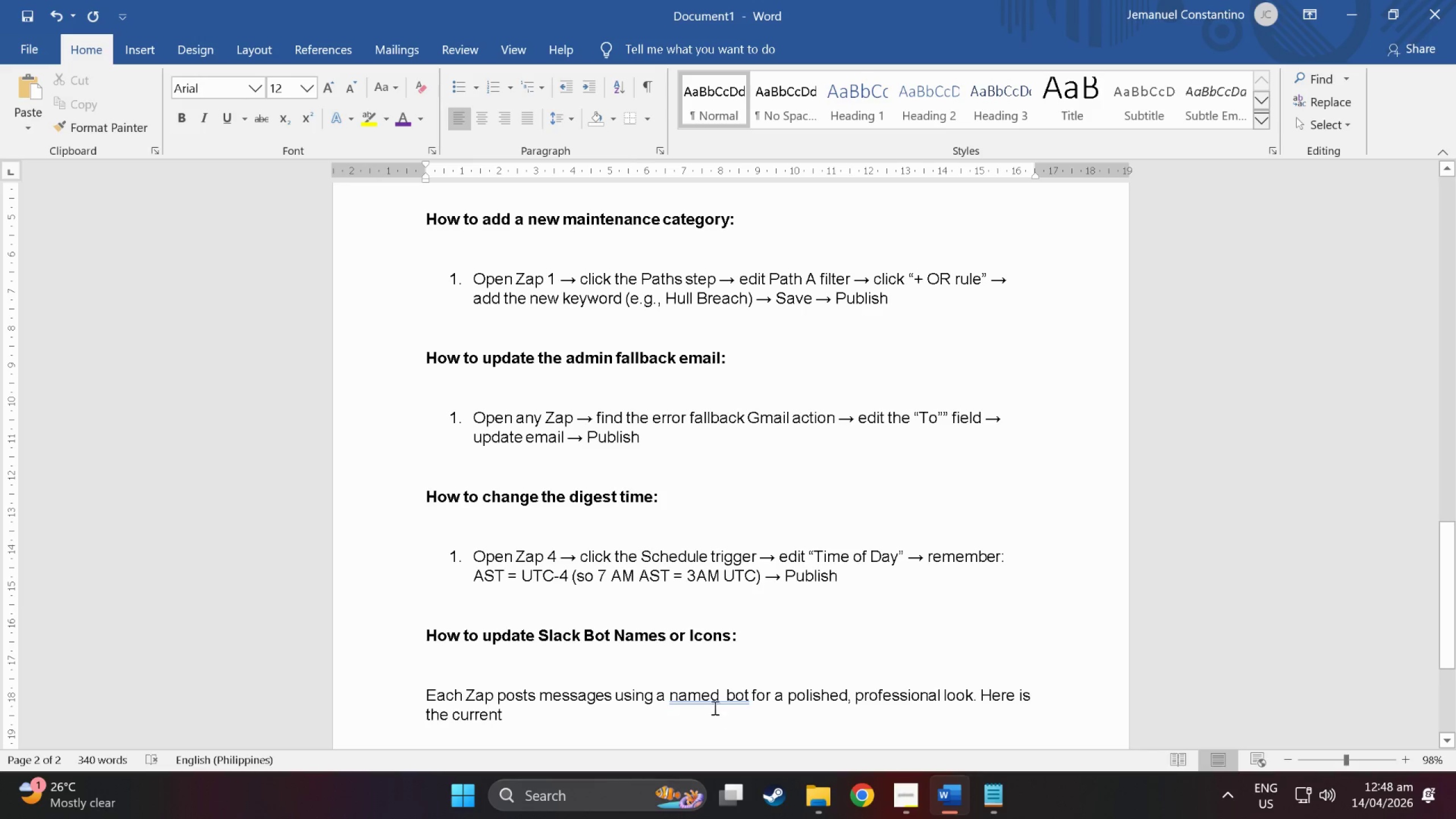 
left_click([726, 701])
 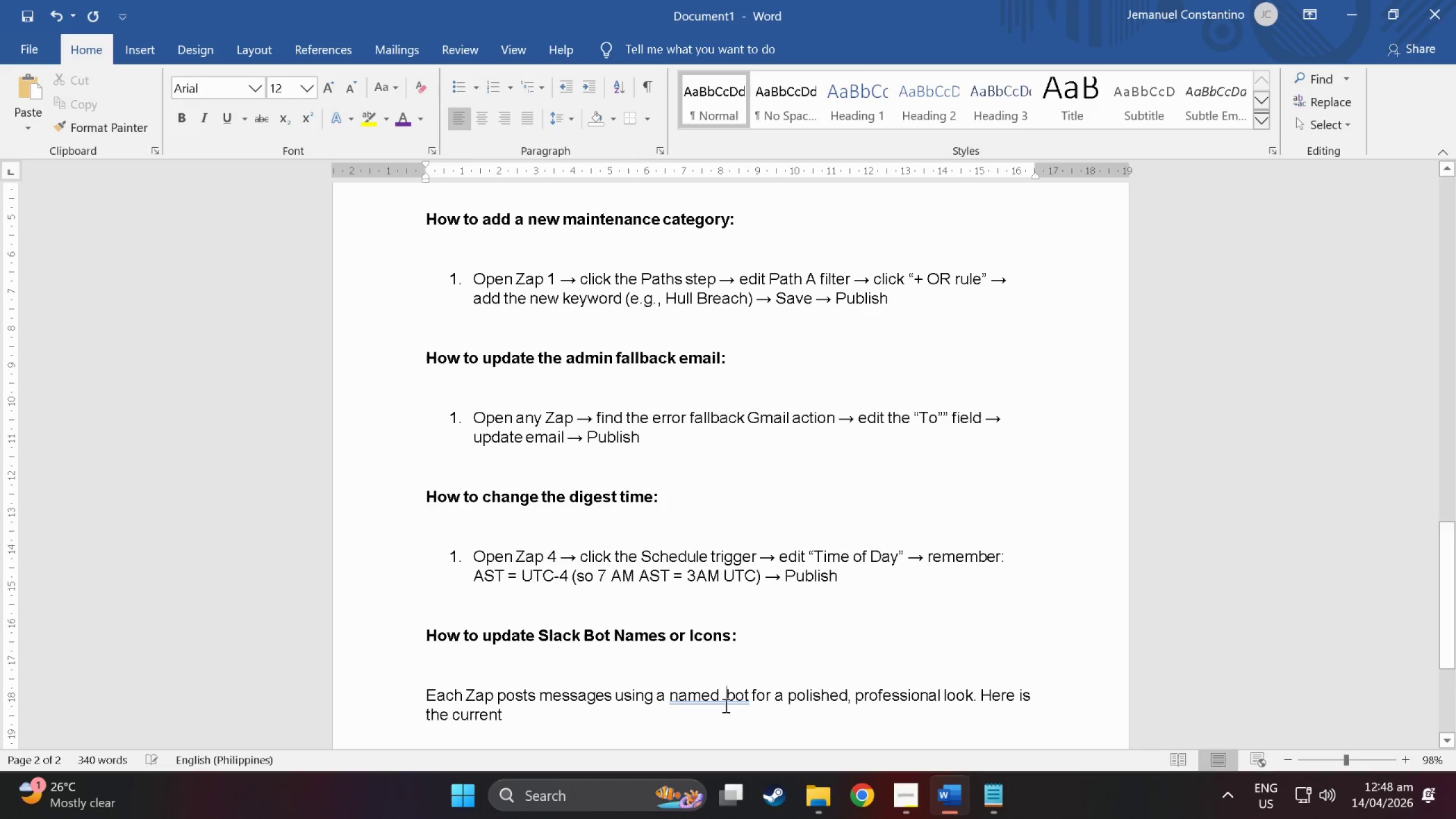 
key(Backspace)
 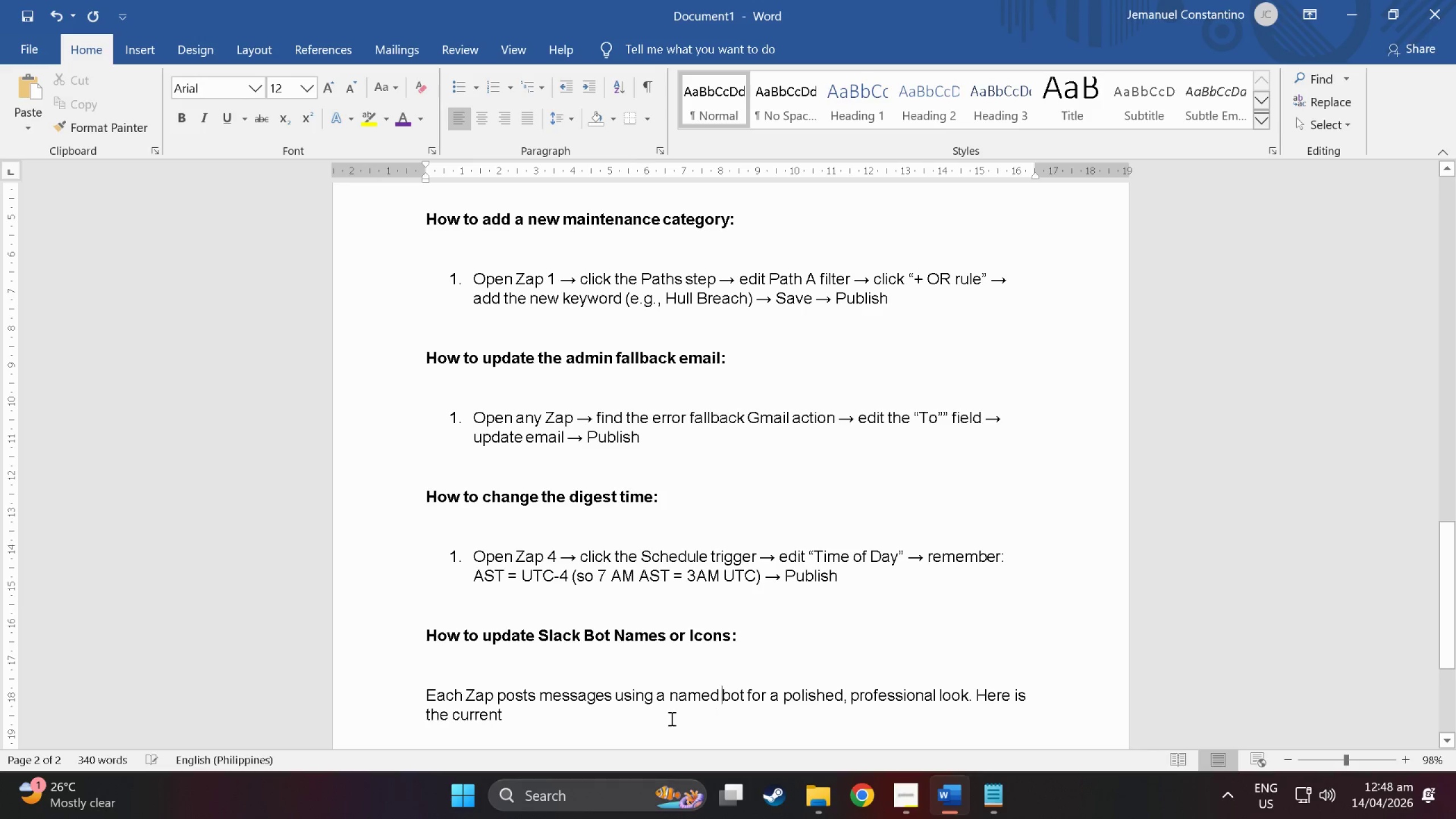 
left_click([669, 718])
 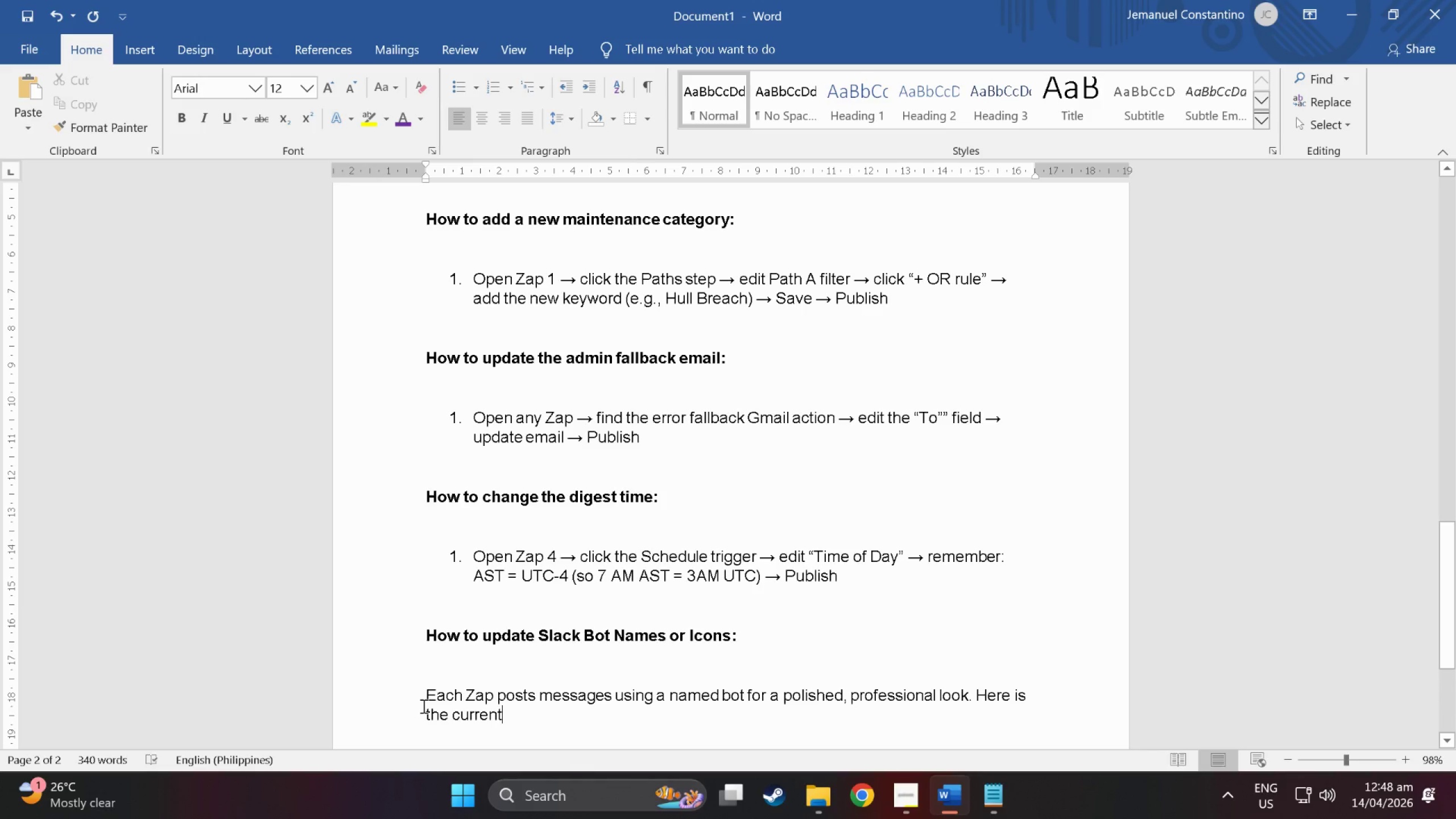 
type( bot configuration:)
 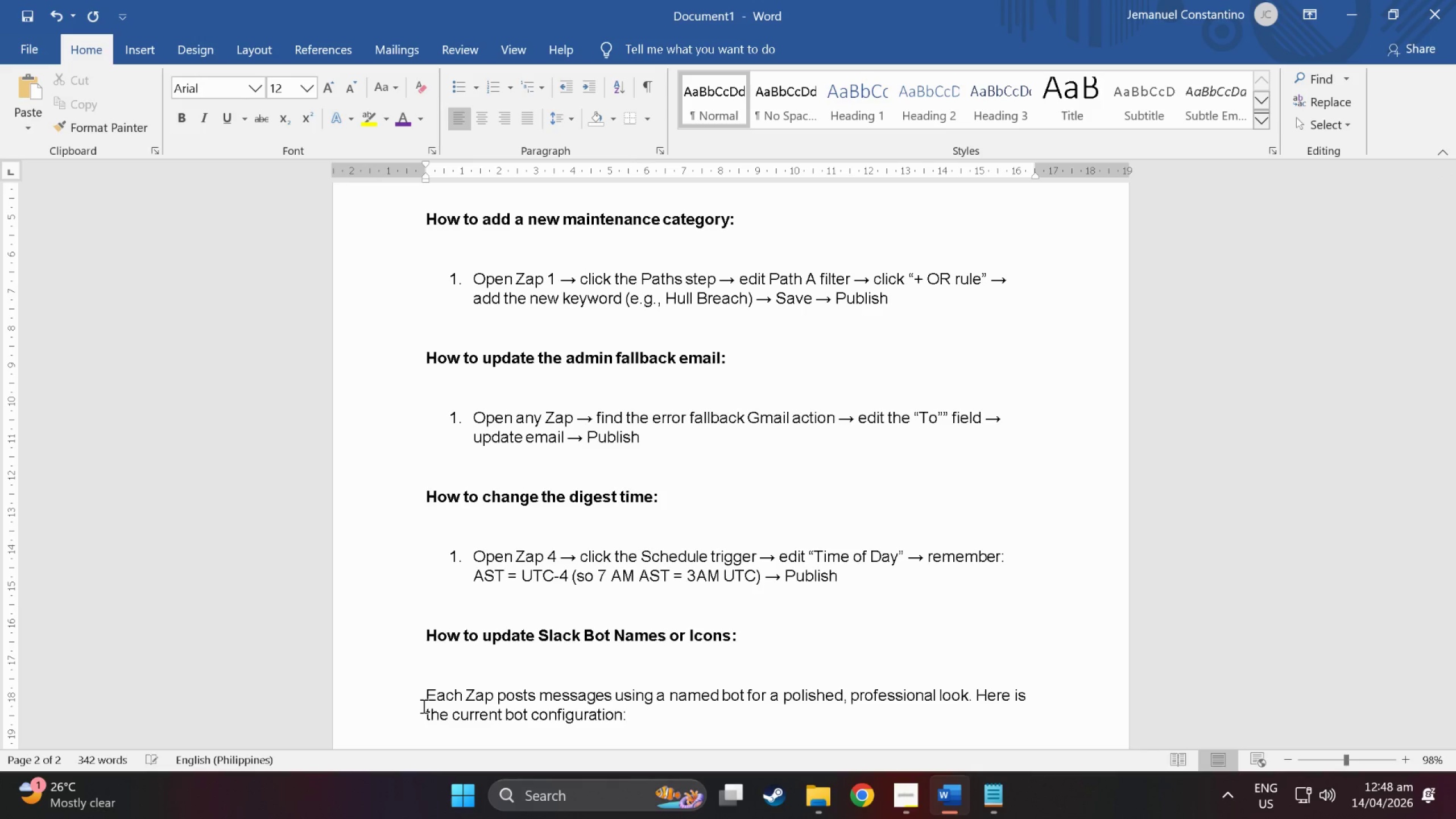 
key(Enter)
 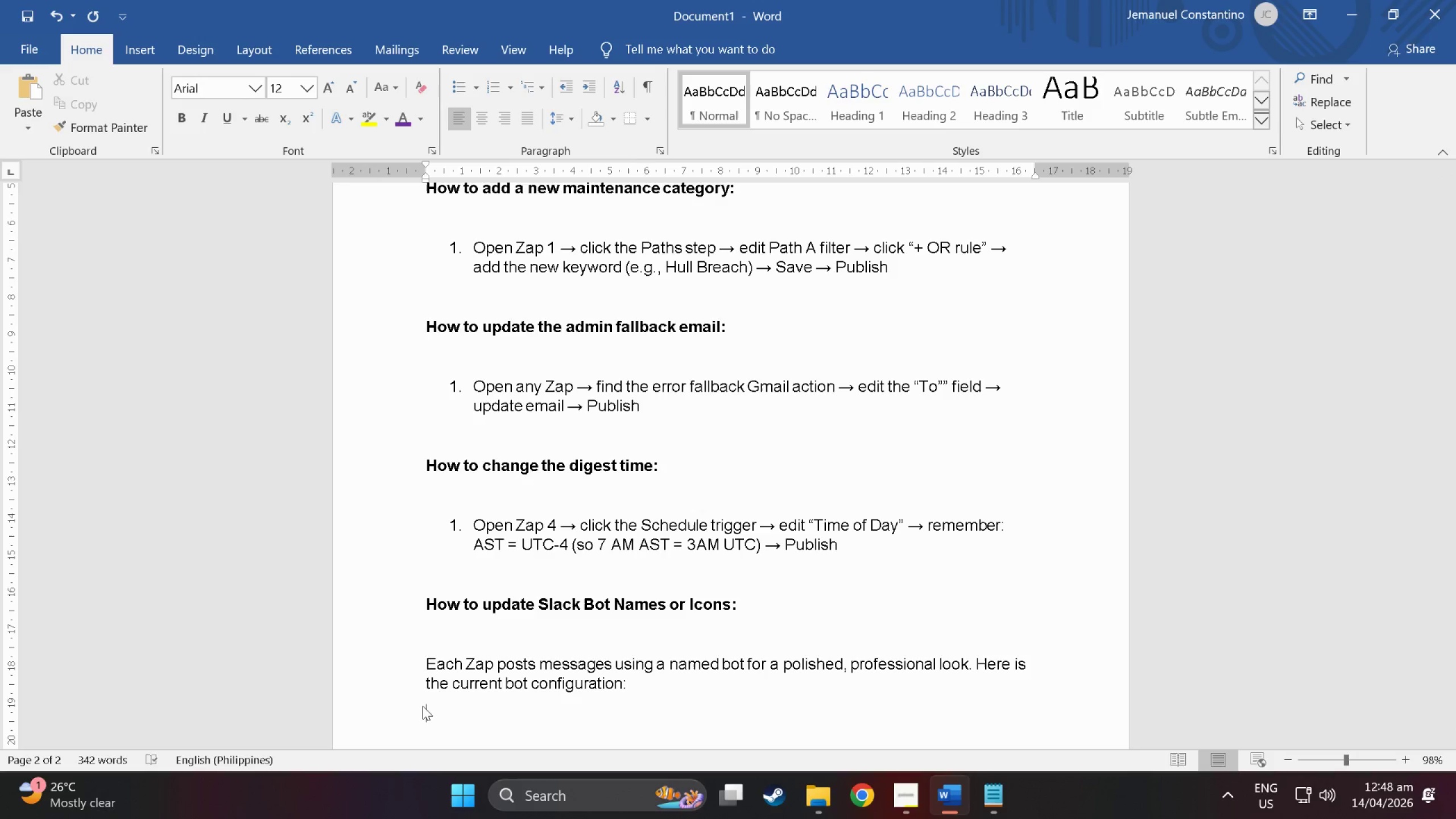 
wait(7.54)
 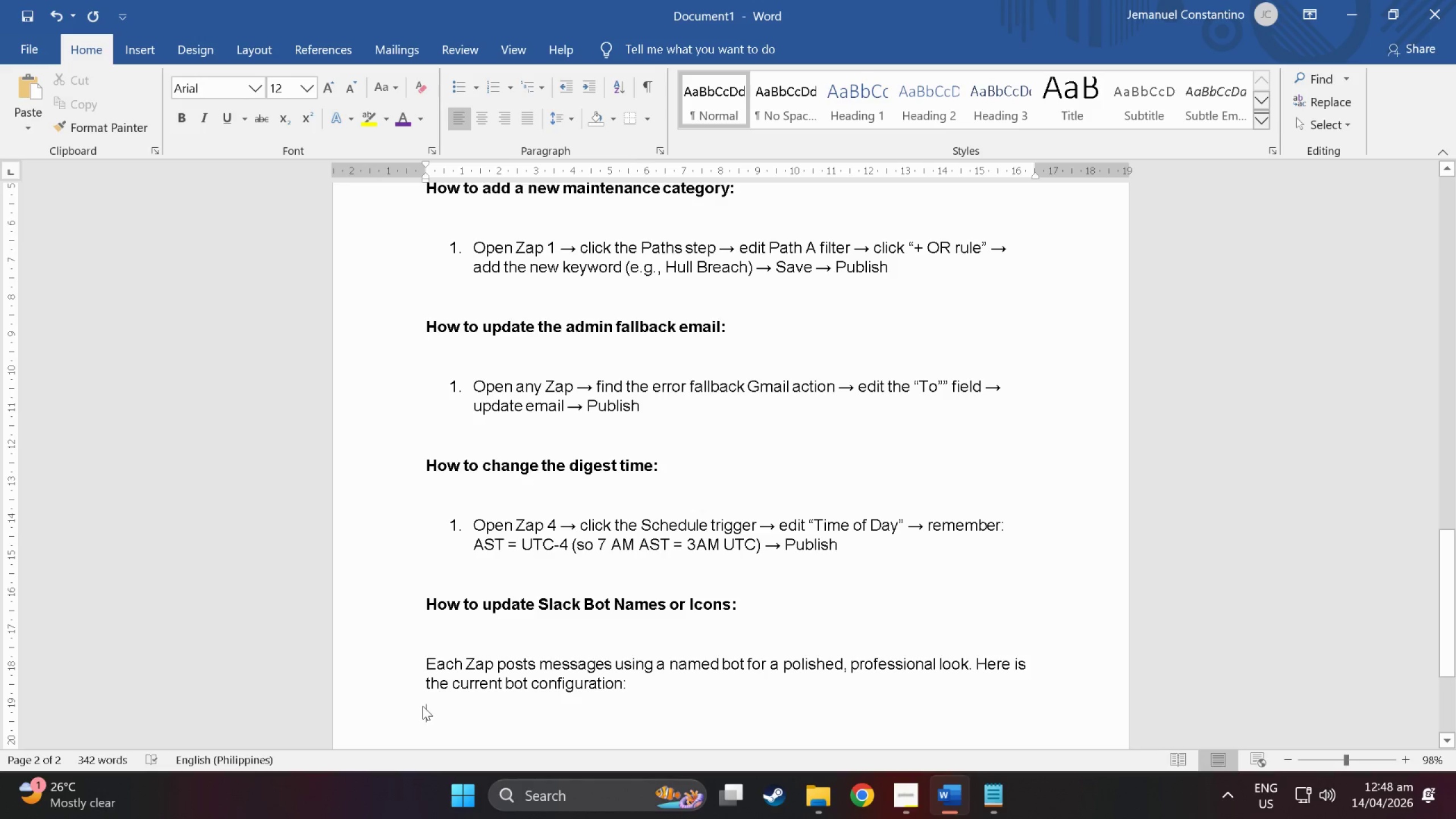 
left_click([150, 36])
 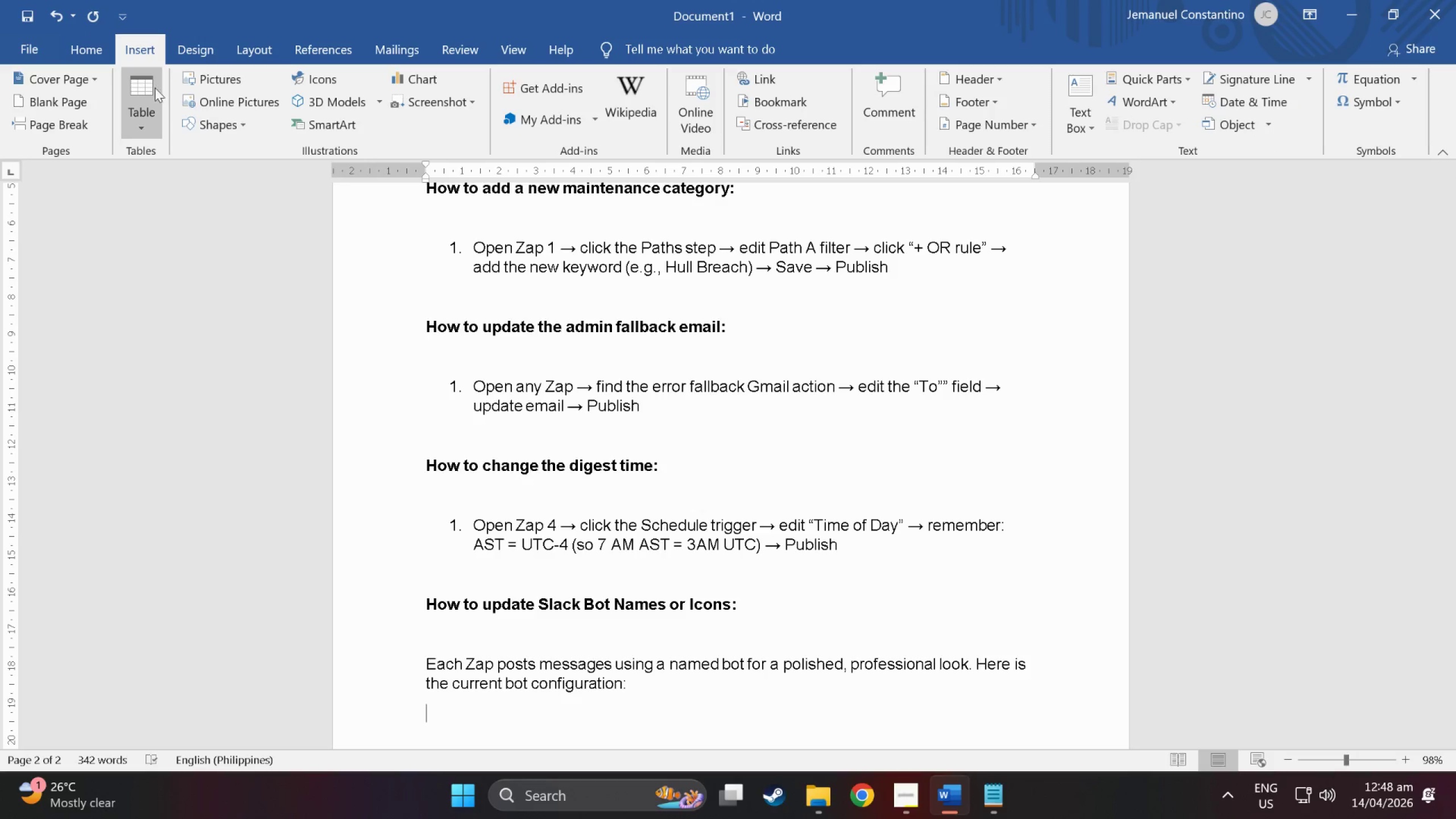 
left_click([154, 90])
 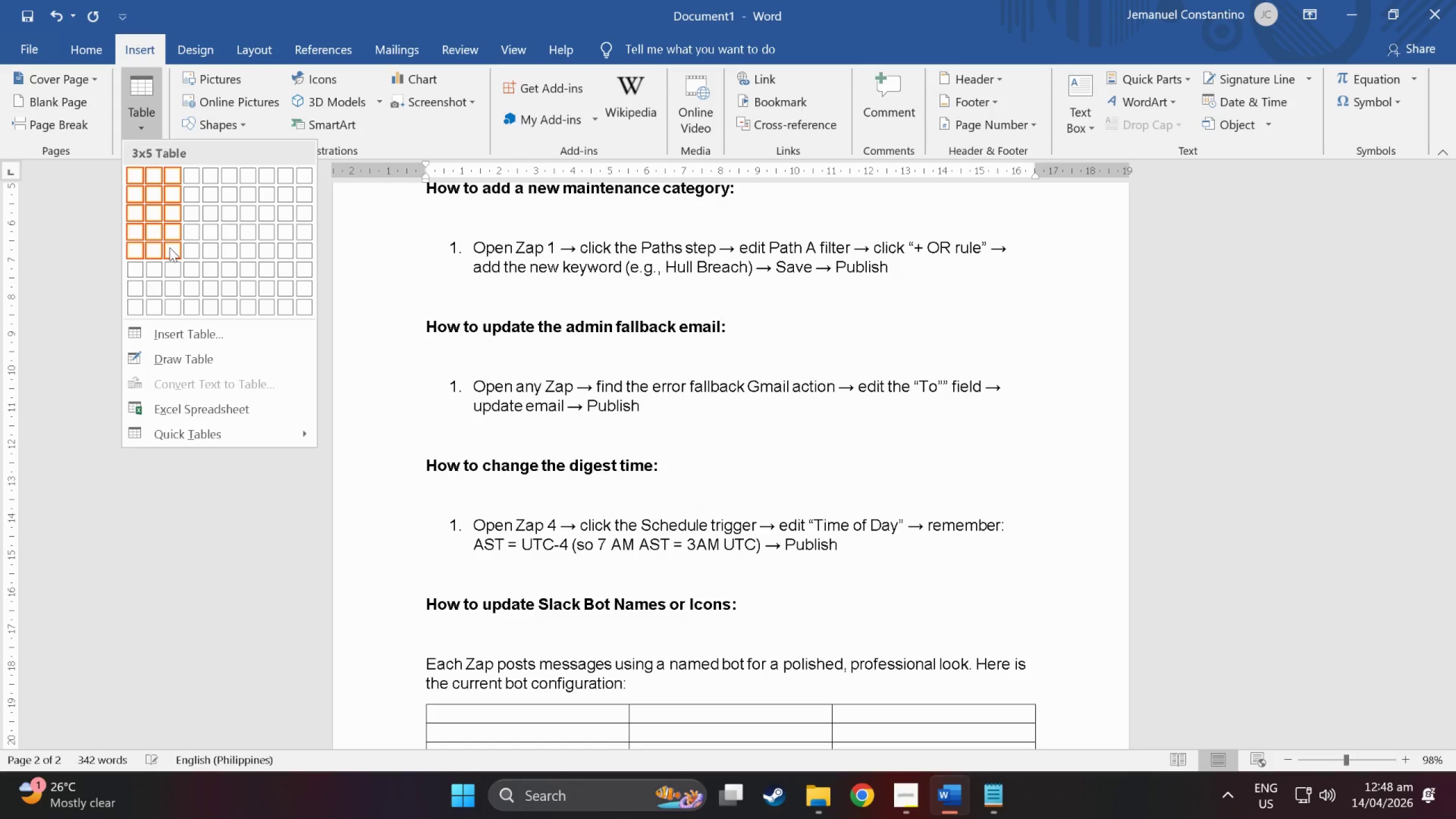 
left_click([169, 247])
 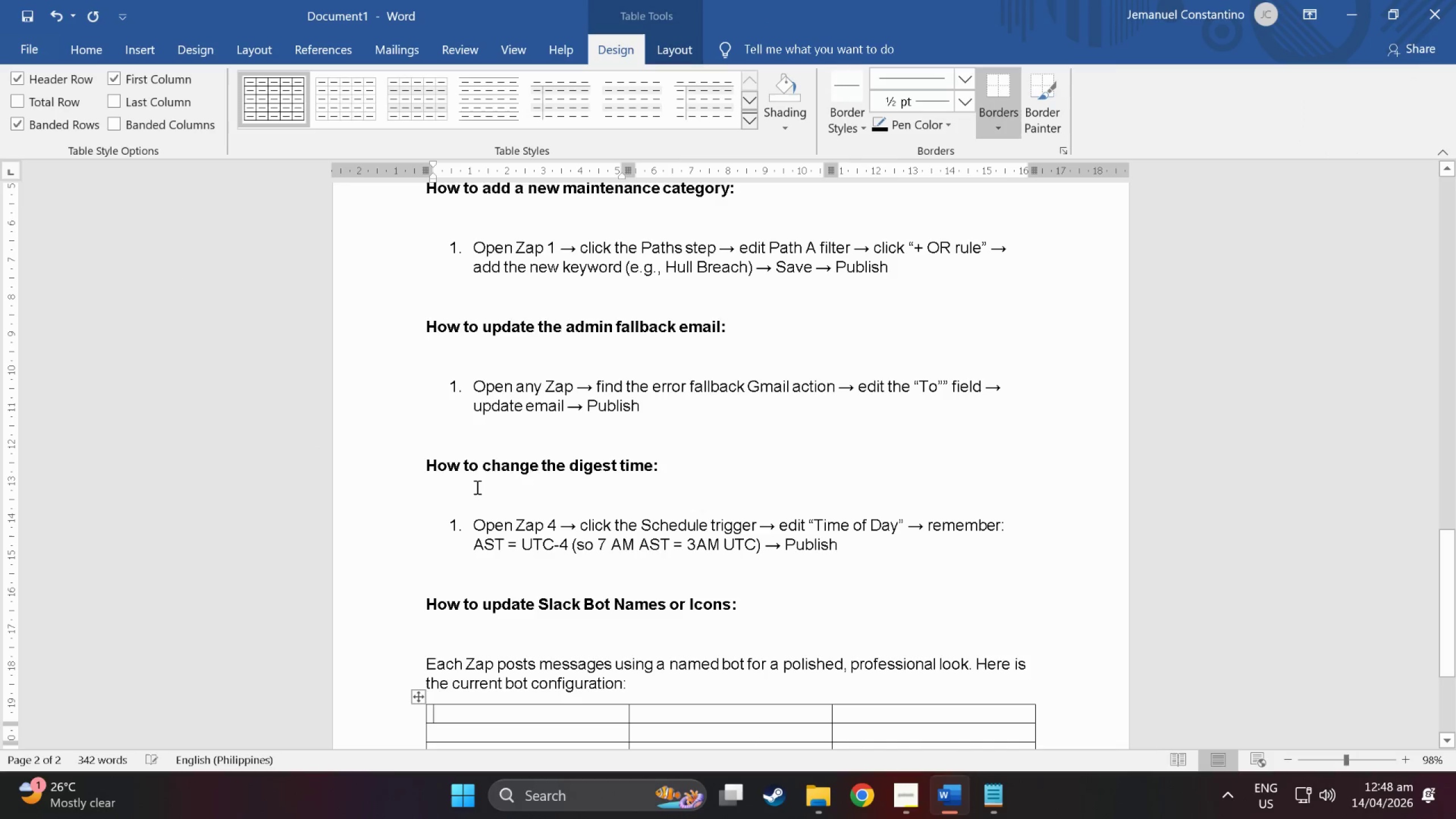 
scroll: coordinate [512, 659], scroll_direction: down, amount: 6.0
 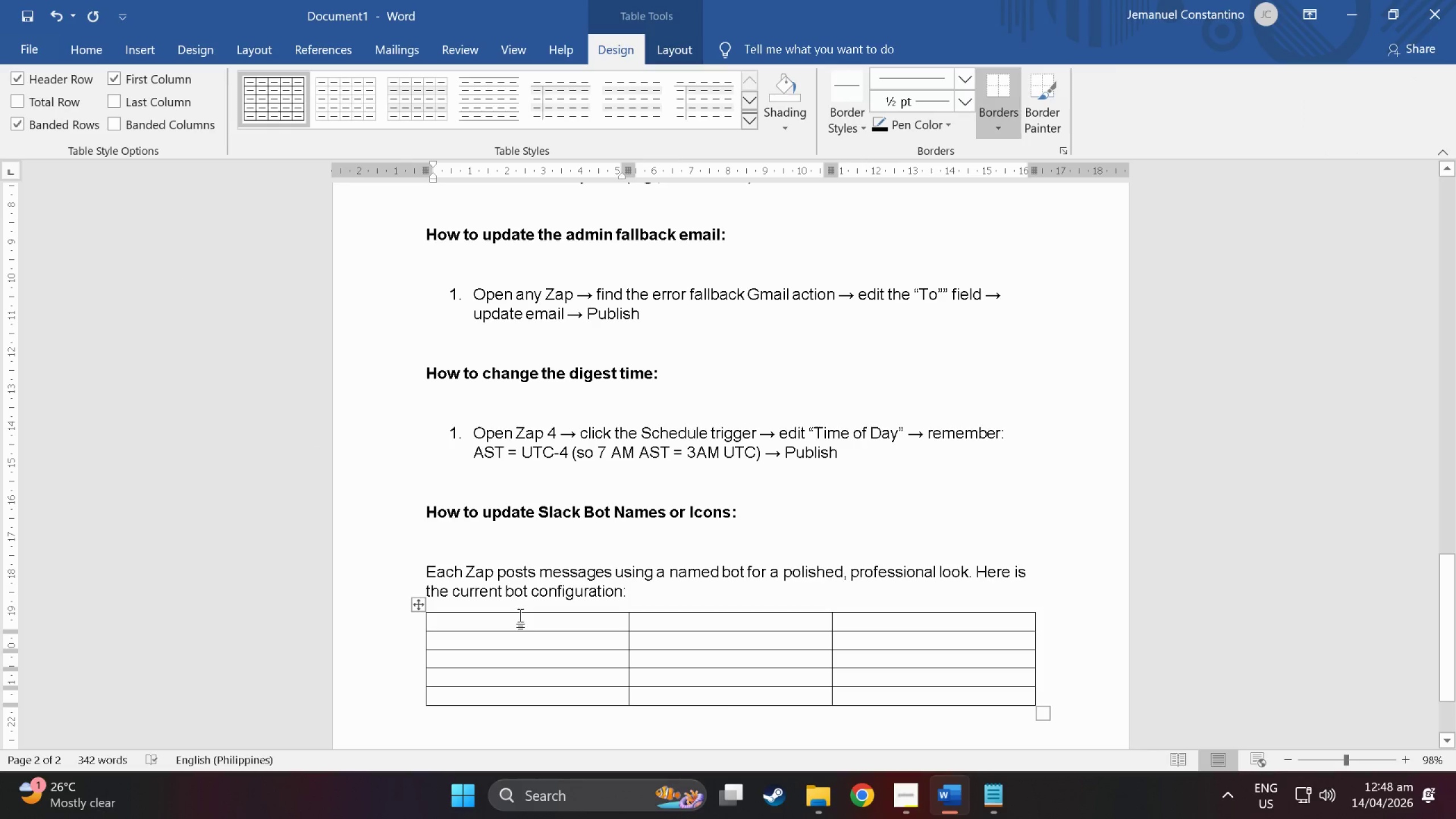 
left_click([520, 615])
 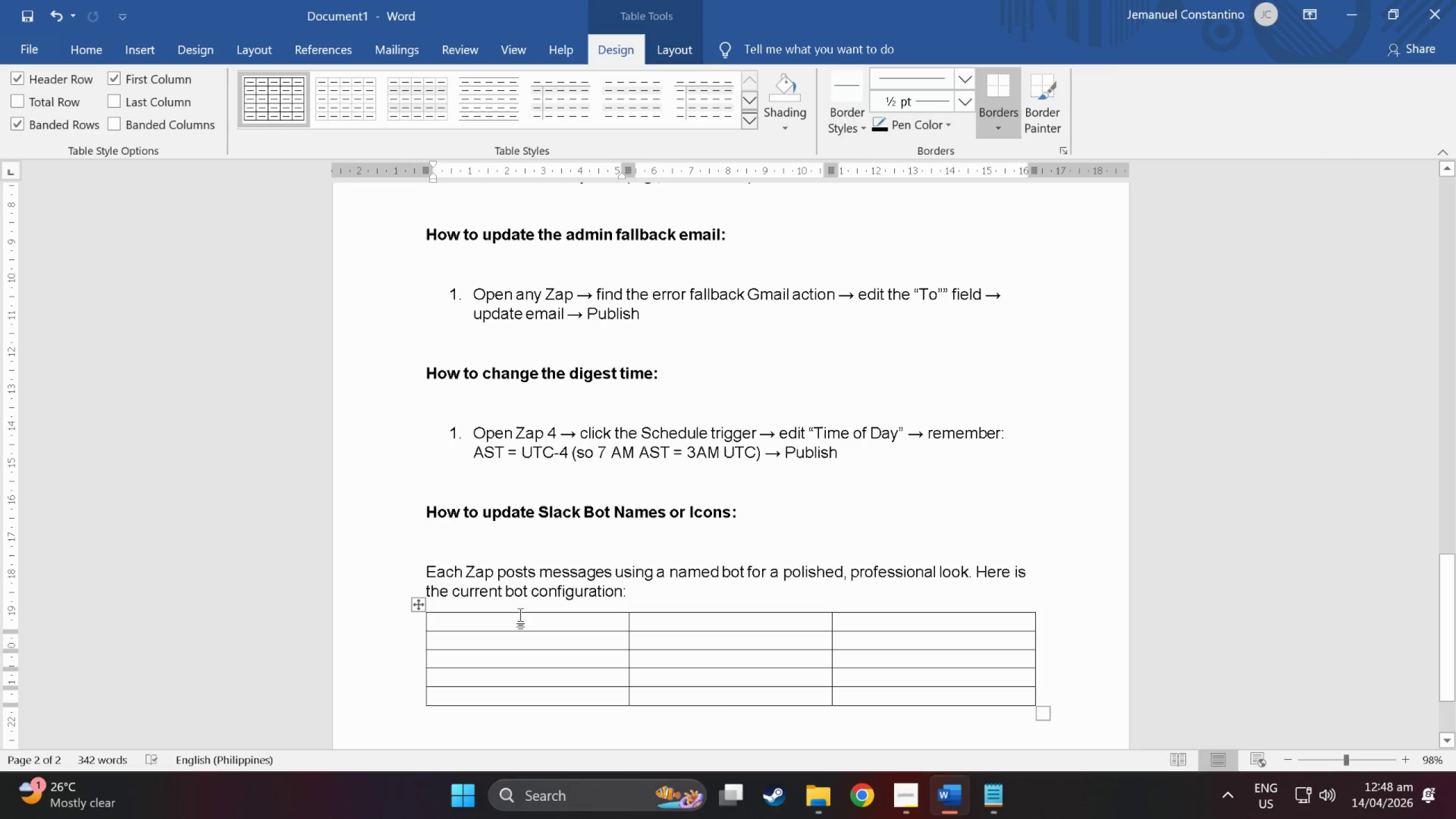 
type(Za)
 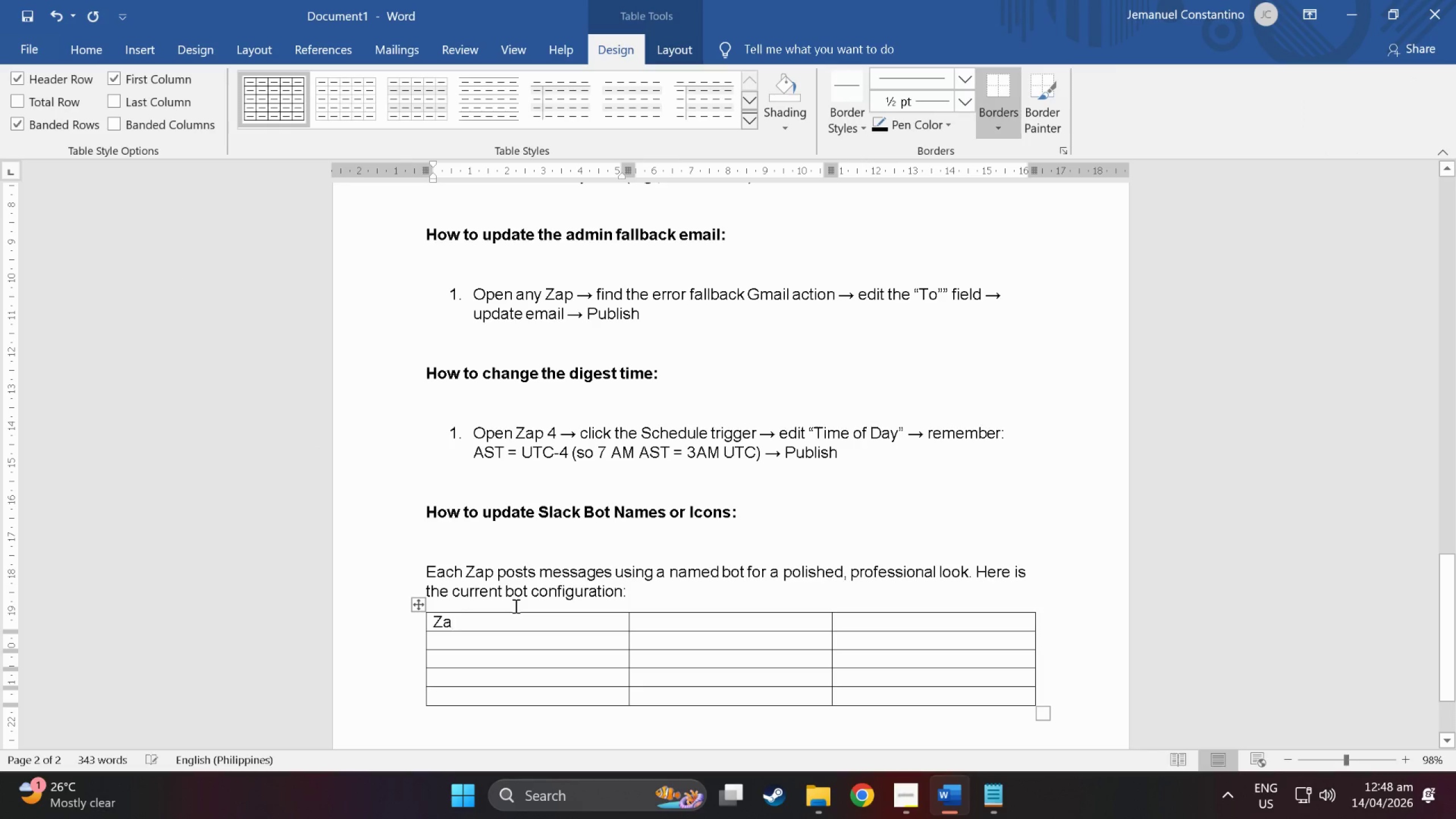 
key(P)
 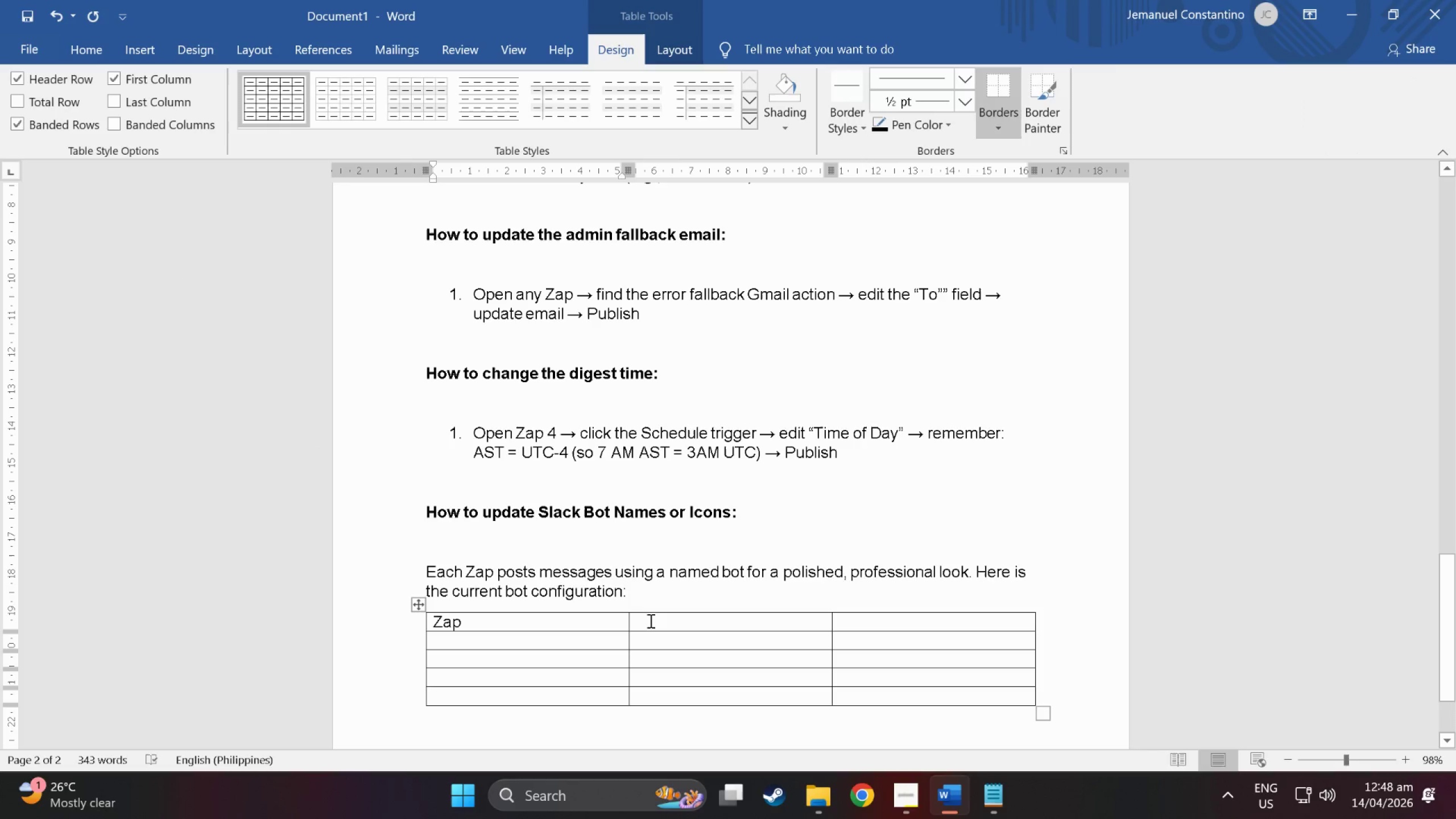 
left_click([650, 621])
 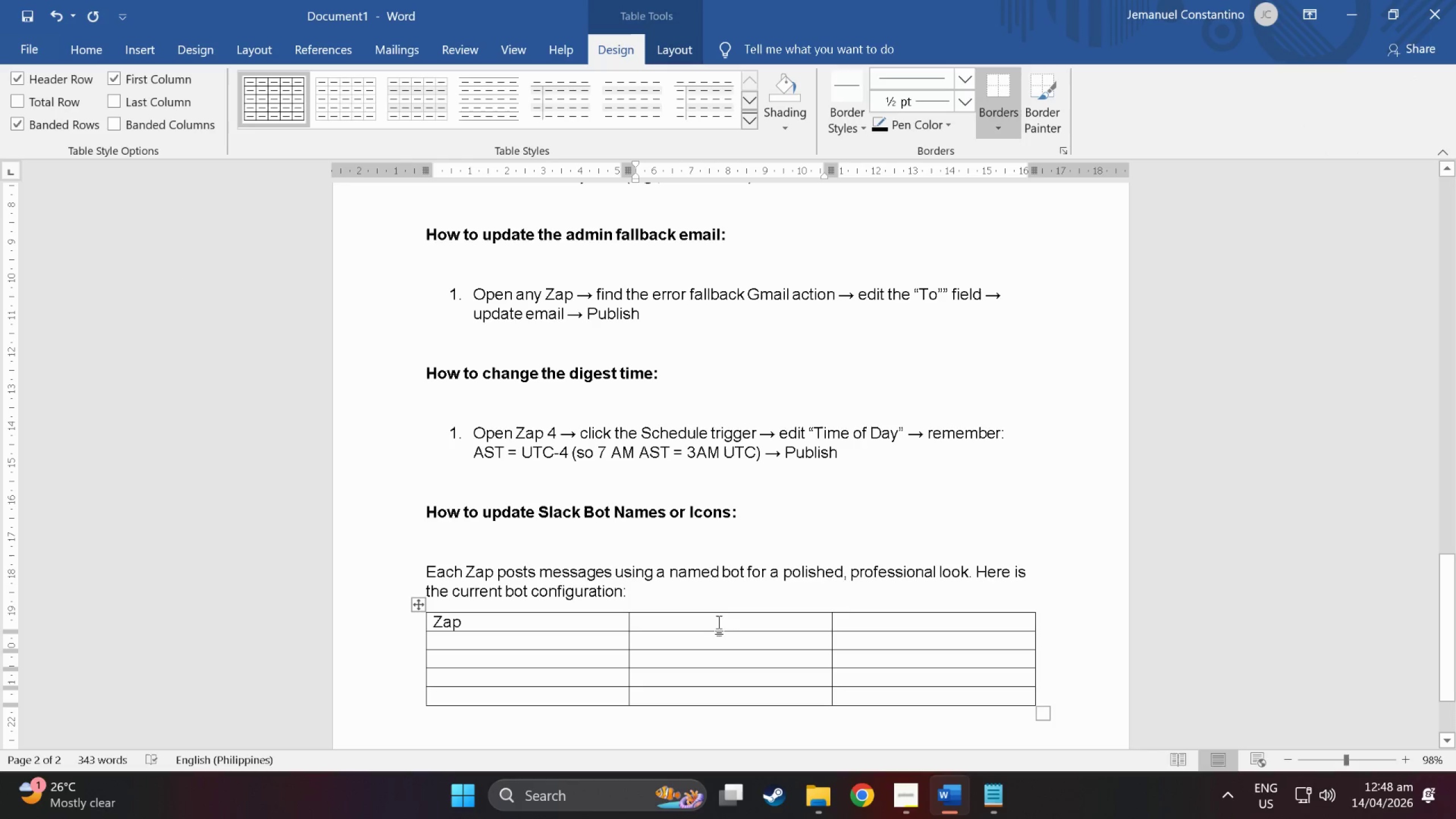 
type(Bot Name)
 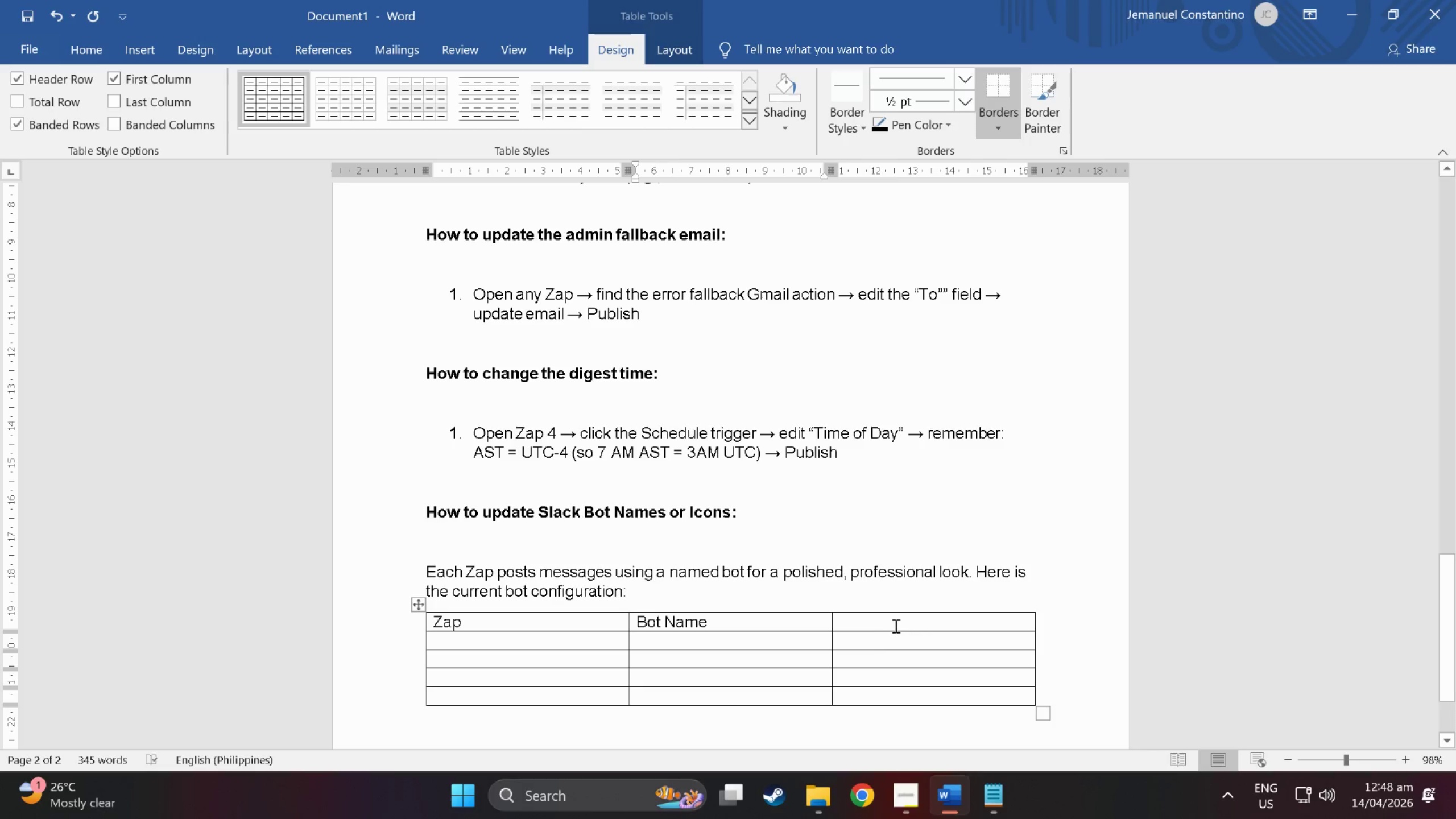 
double_click([895, 626])
 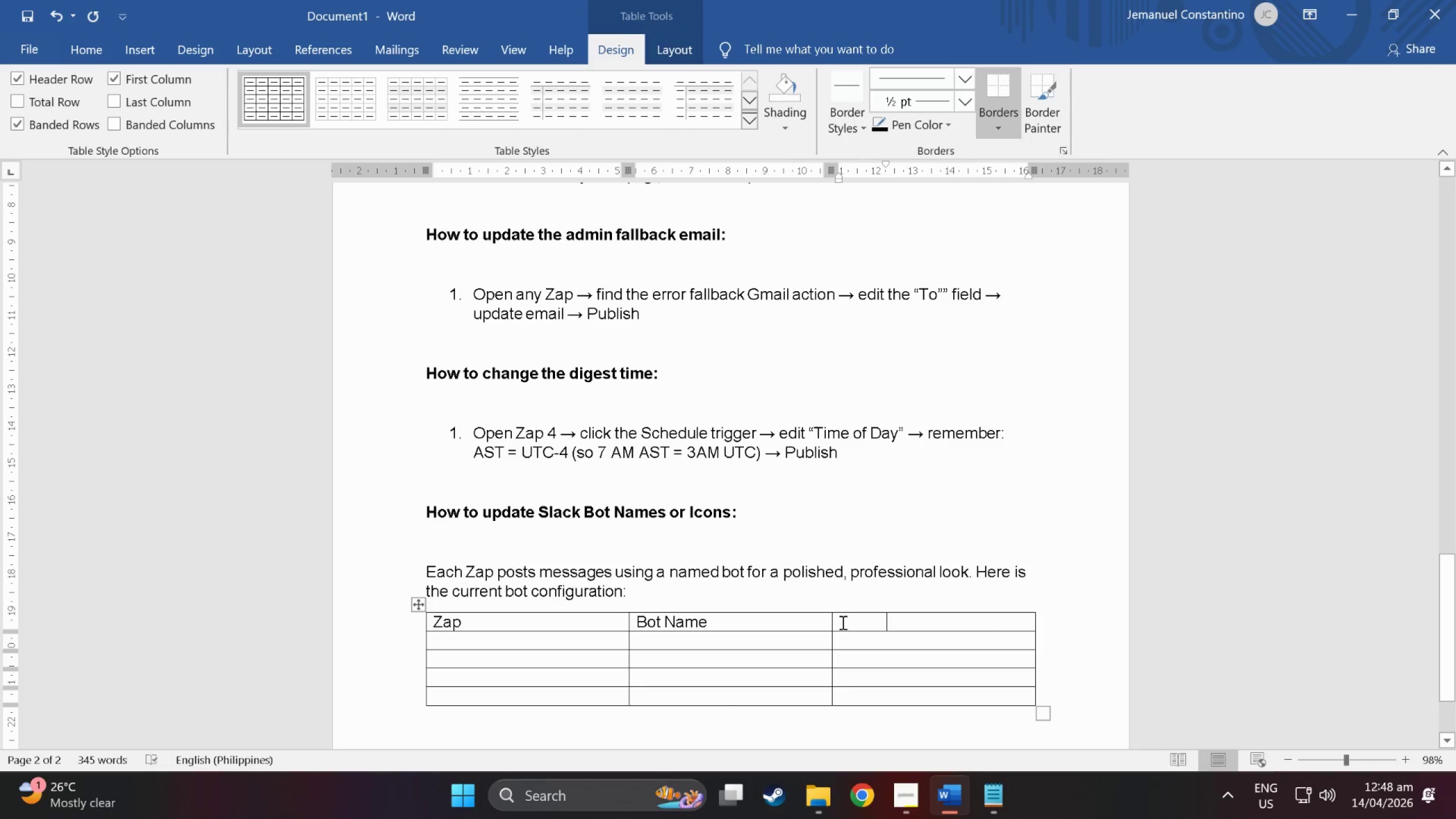 
key(Alt+Tab)
 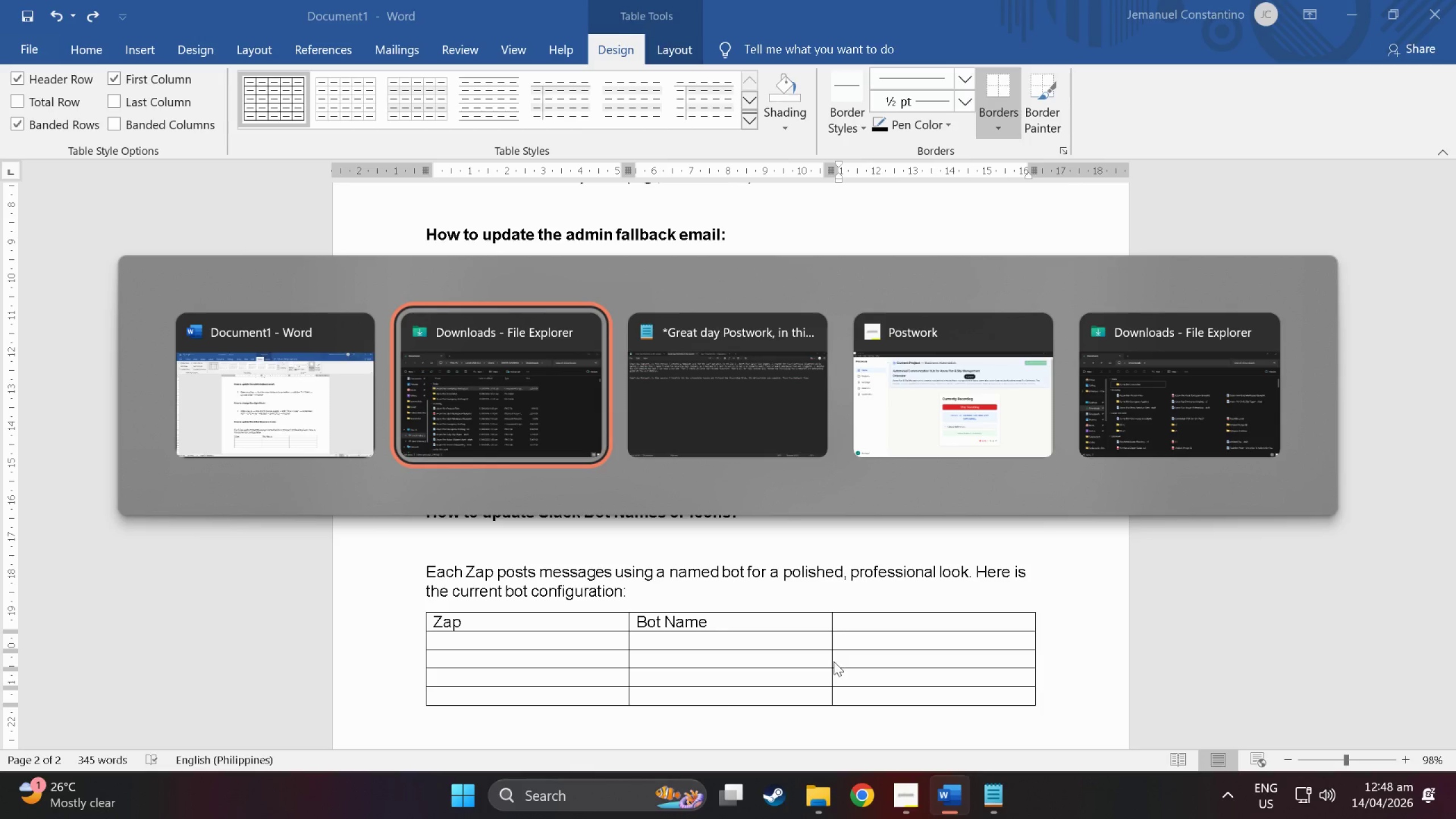 
key(Alt+Tab)
 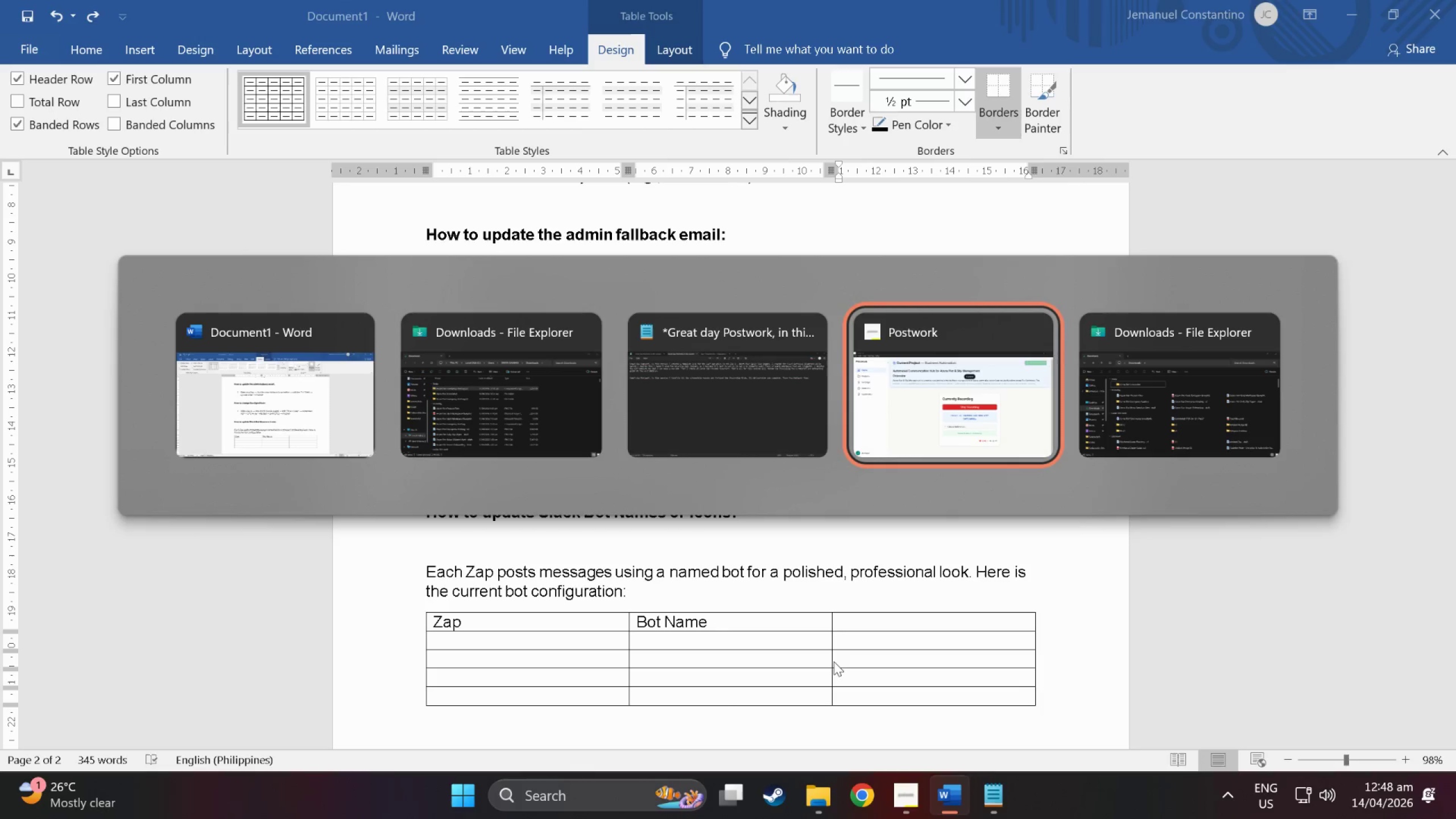 
key(Alt+Tab)